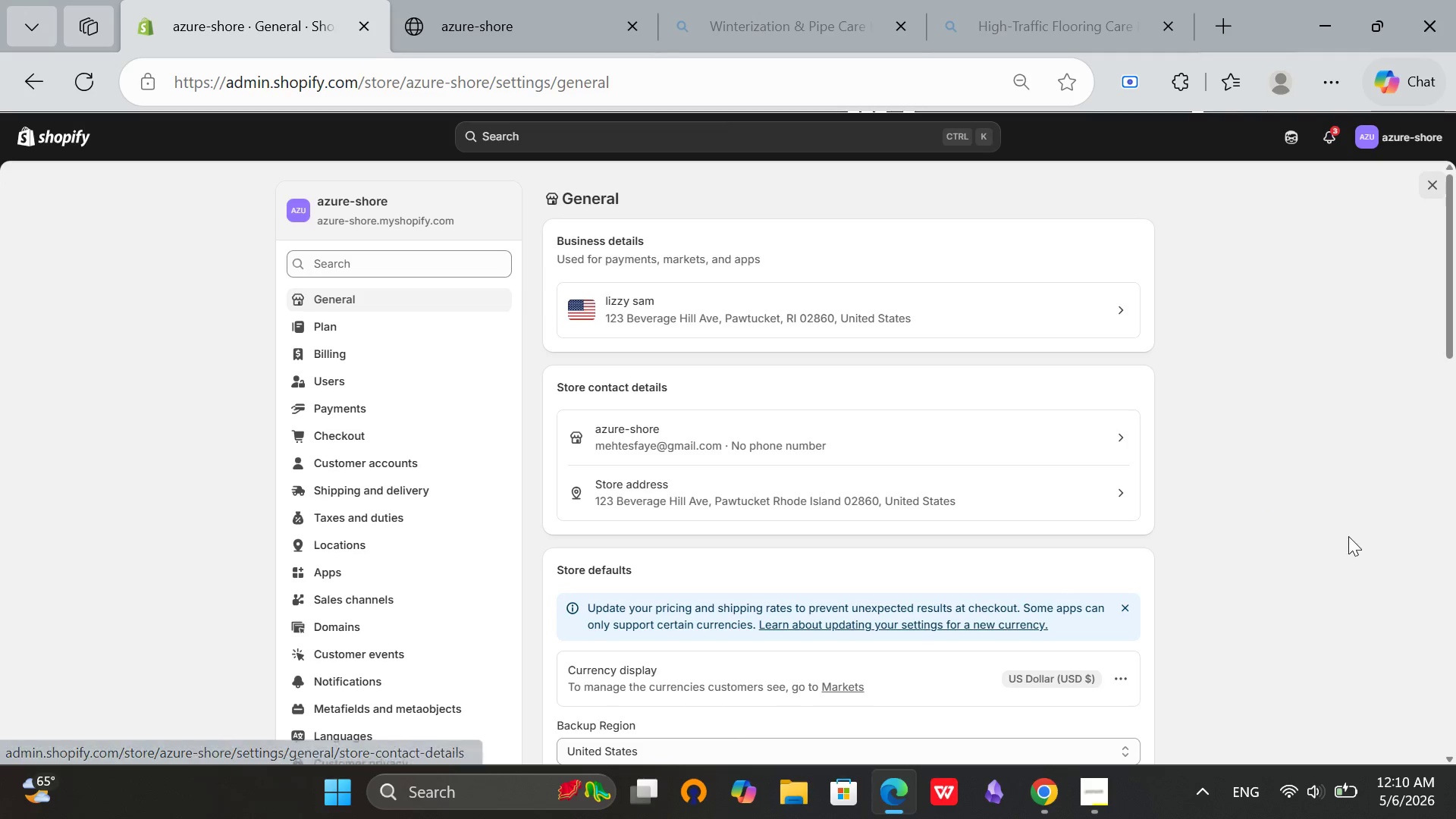 
scroll: coordinate [1348, 536], scroll_direction: down, amount: 2.0
 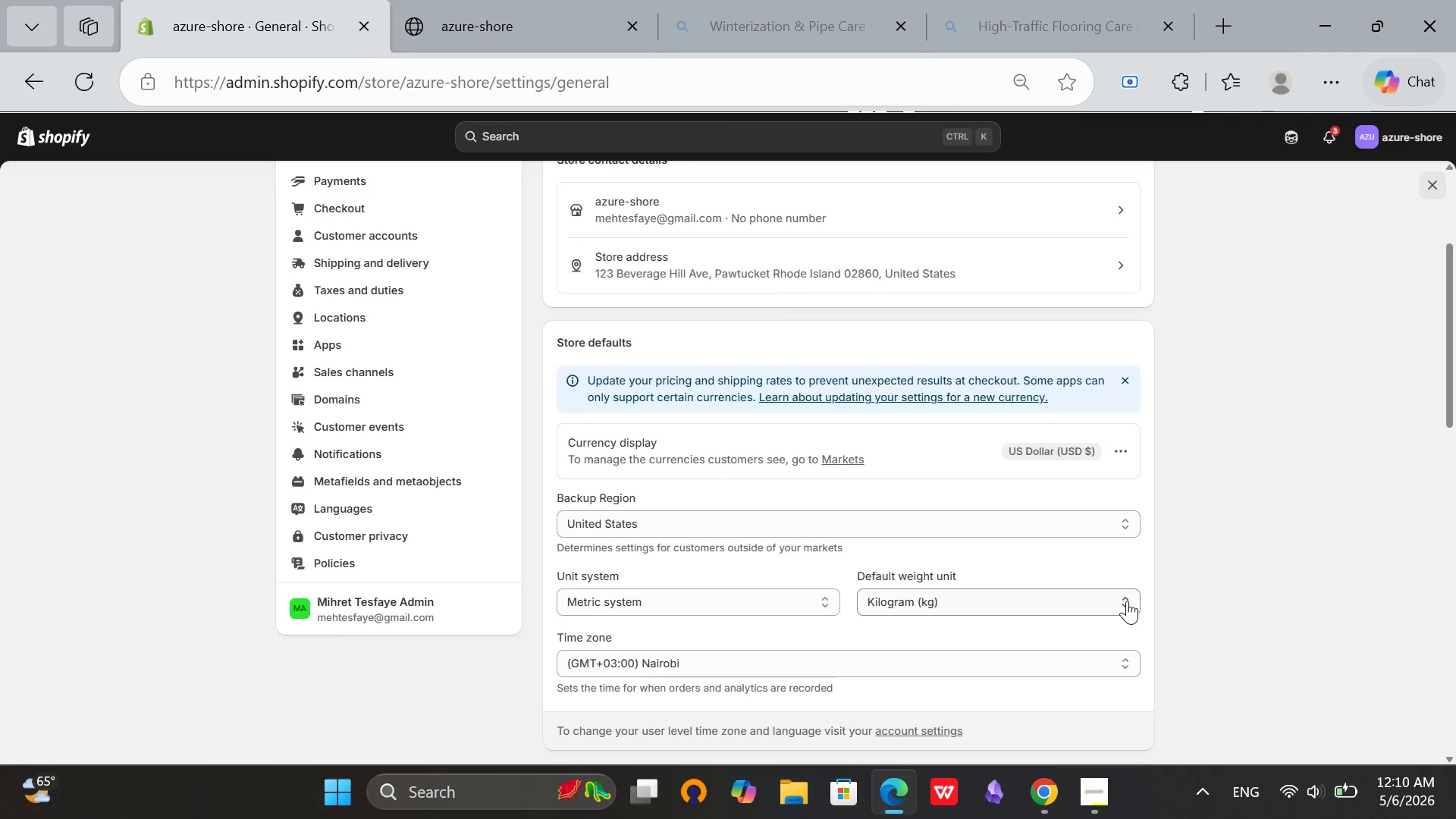 
scroll: coordinate [1125, 601], scroll_direction: up, amount: 6.0
 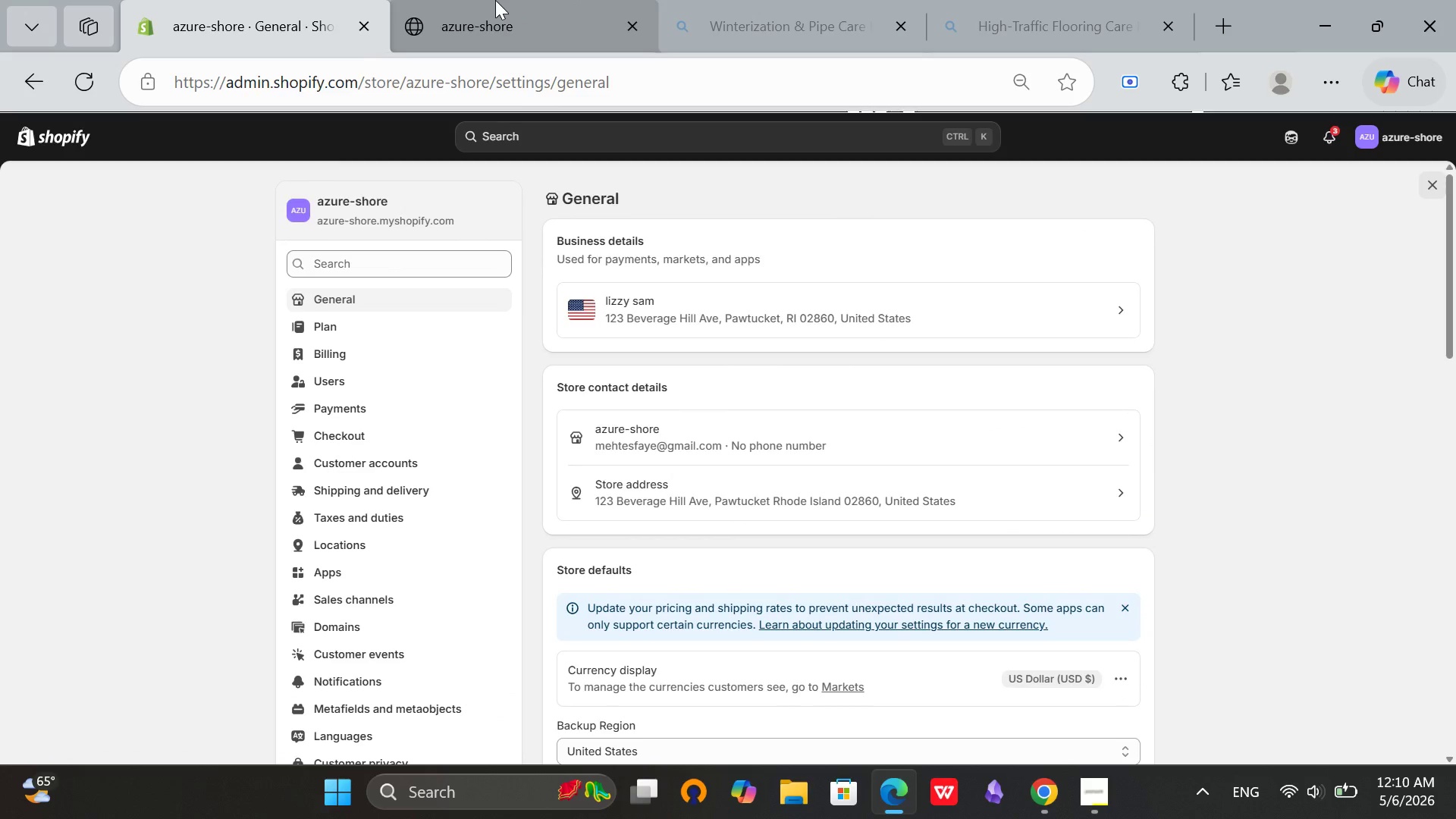 
left_click([495, 0])
 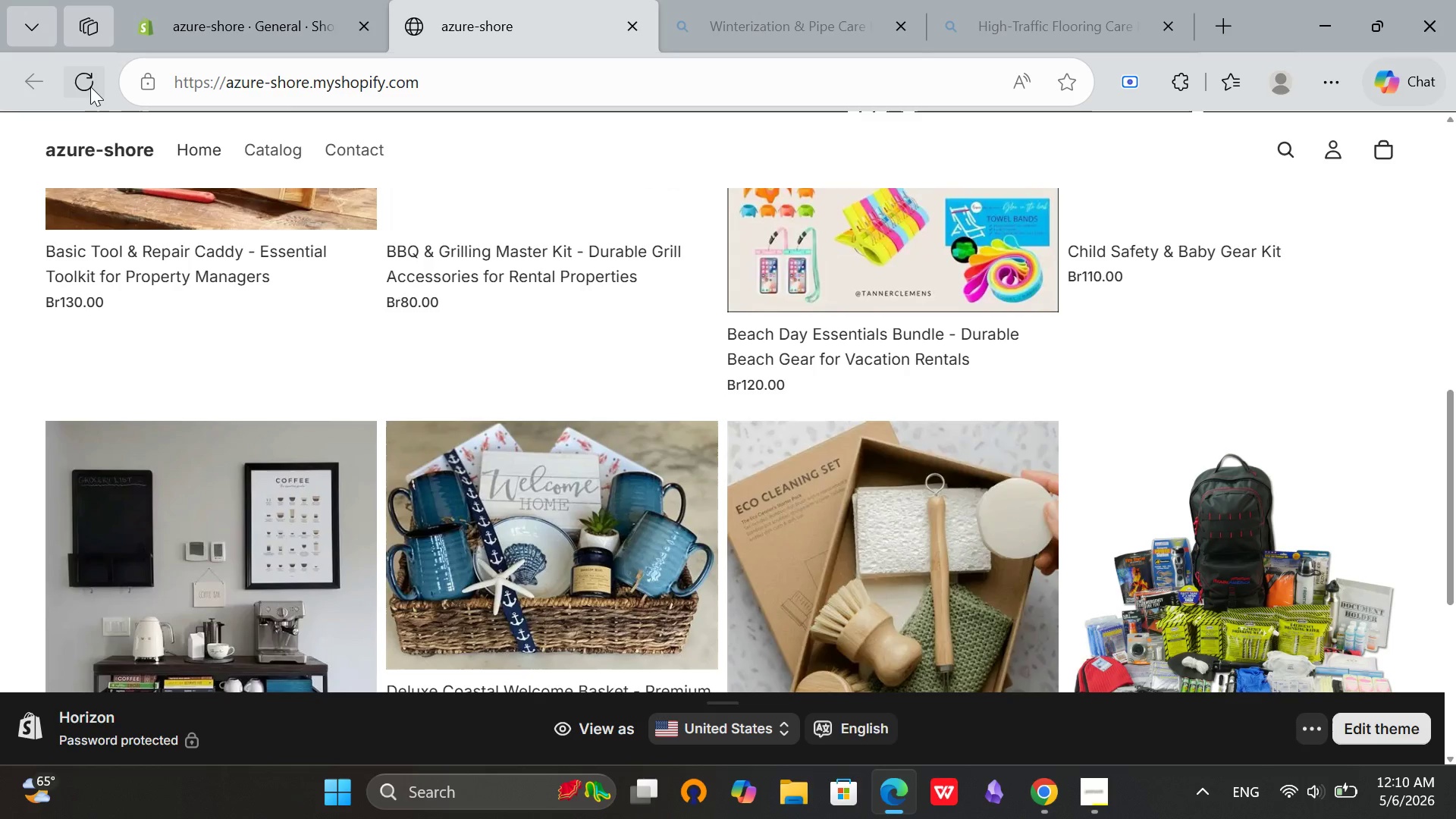 
left_click([90, 86])
 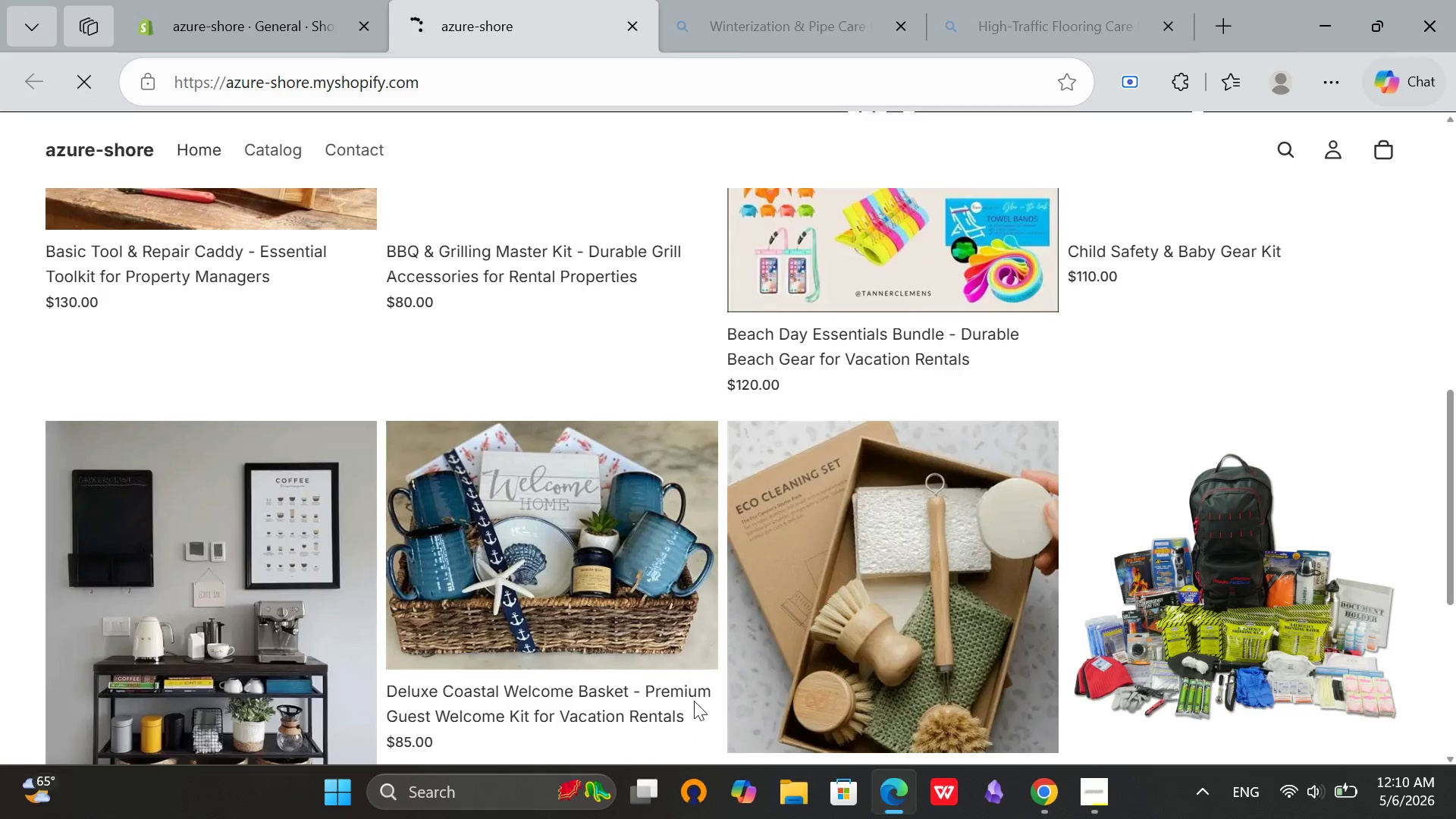 
scroll: coordinate [721, 610], scroll_direction: none, amount: 0.0
 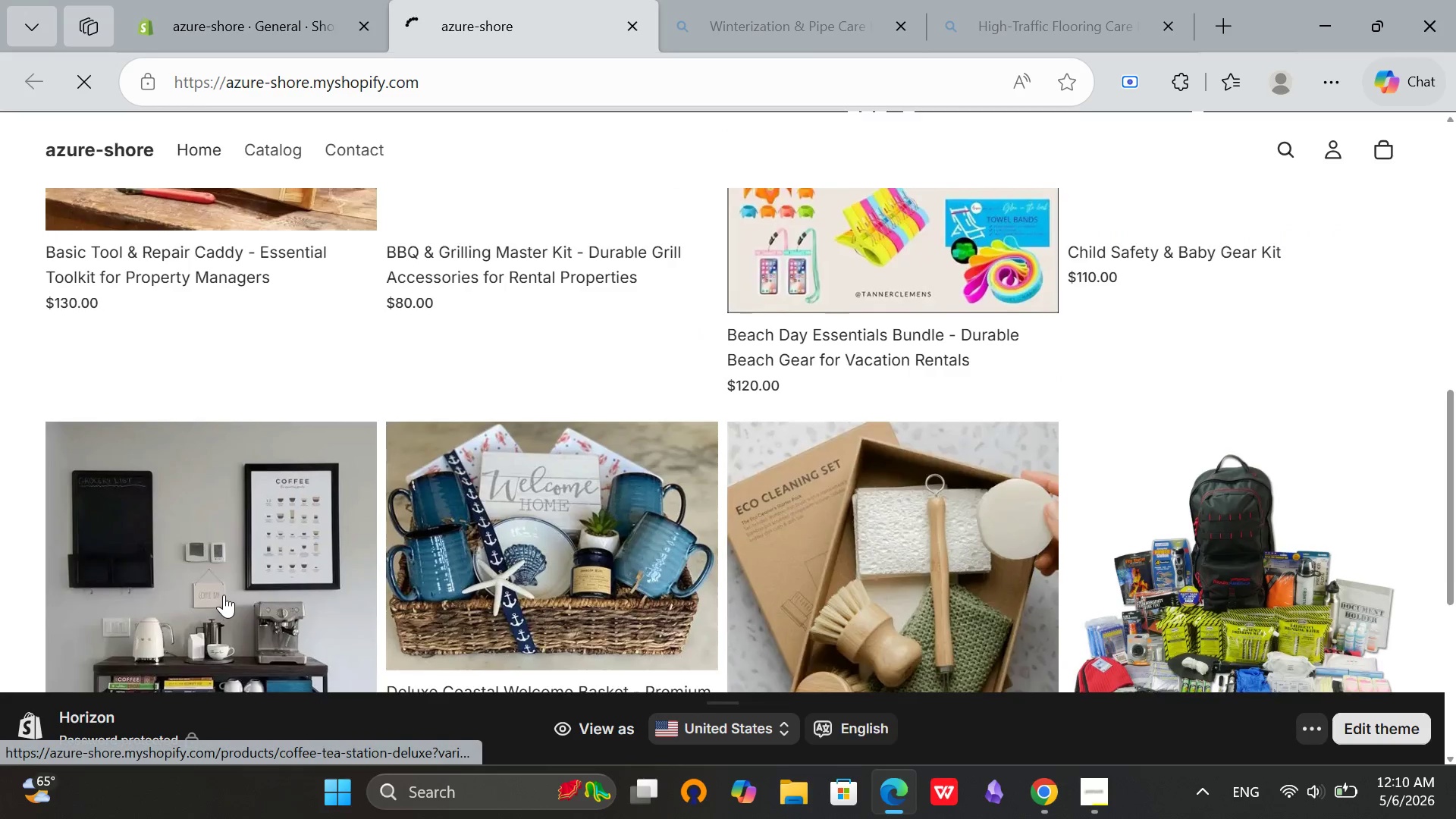 
scroll: coordinate [224, 595], scroll_direction: up, amount: 2.0
 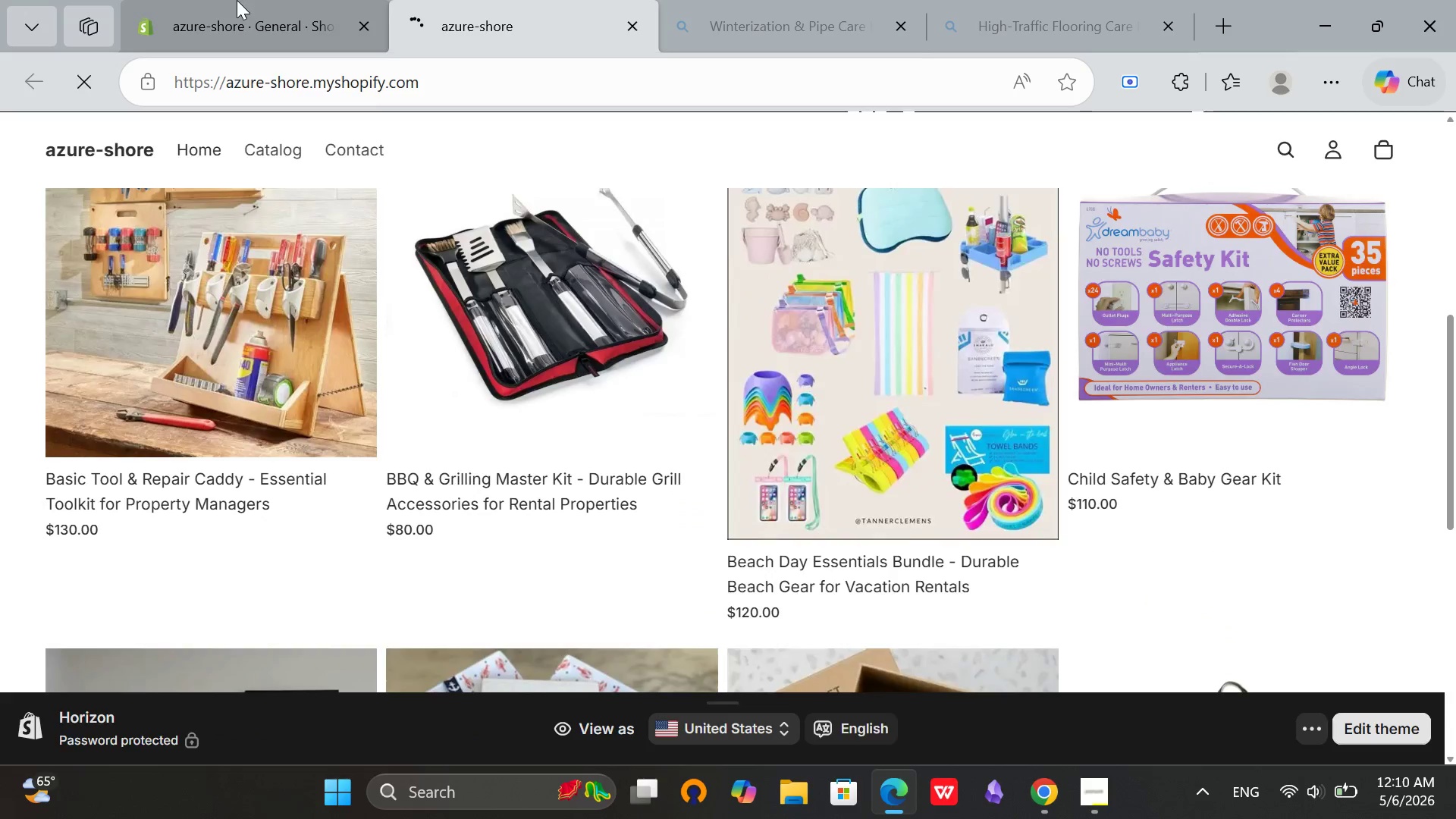 
left_click([237, 0])
 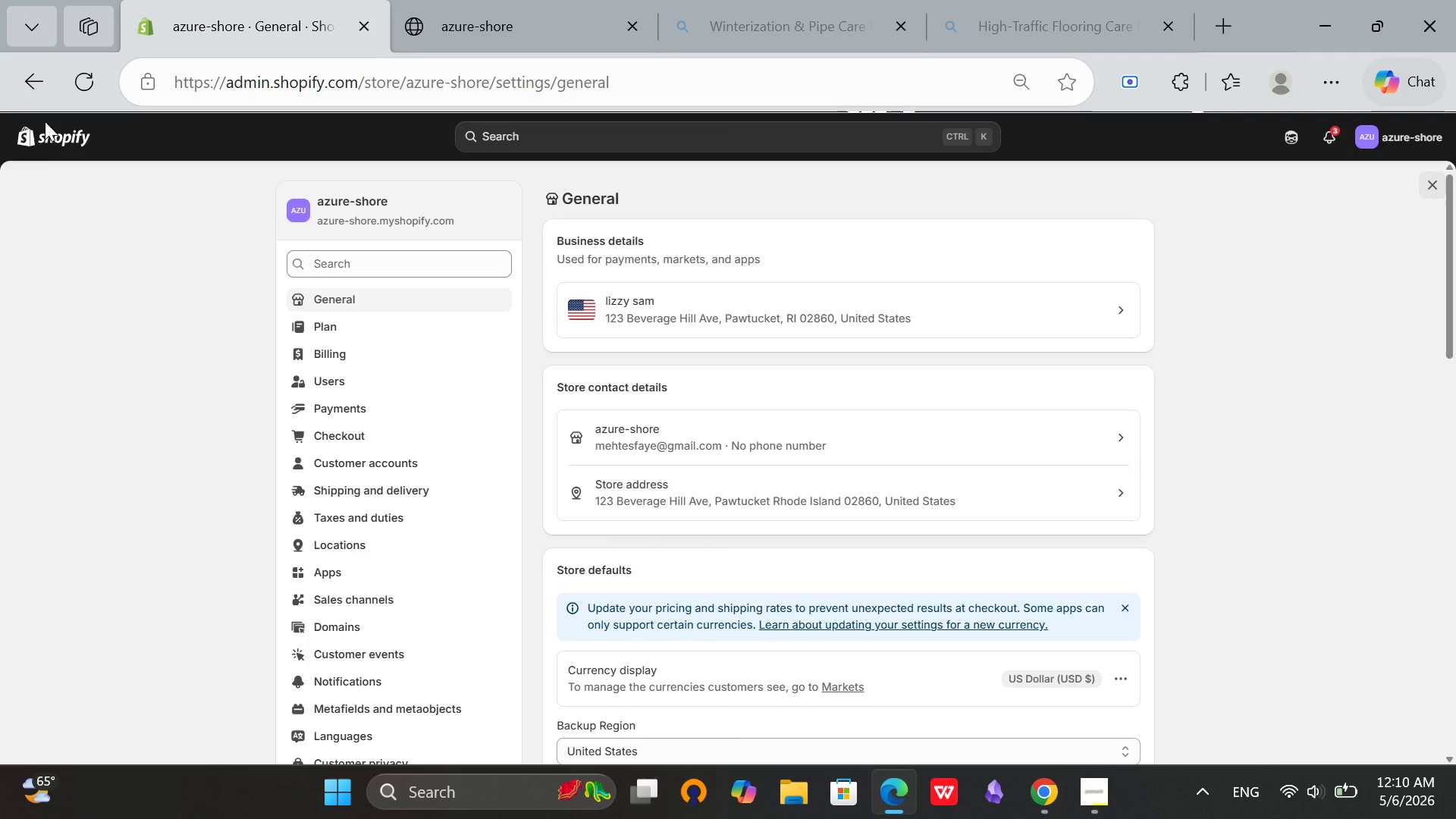 
double_click([34, 136])
 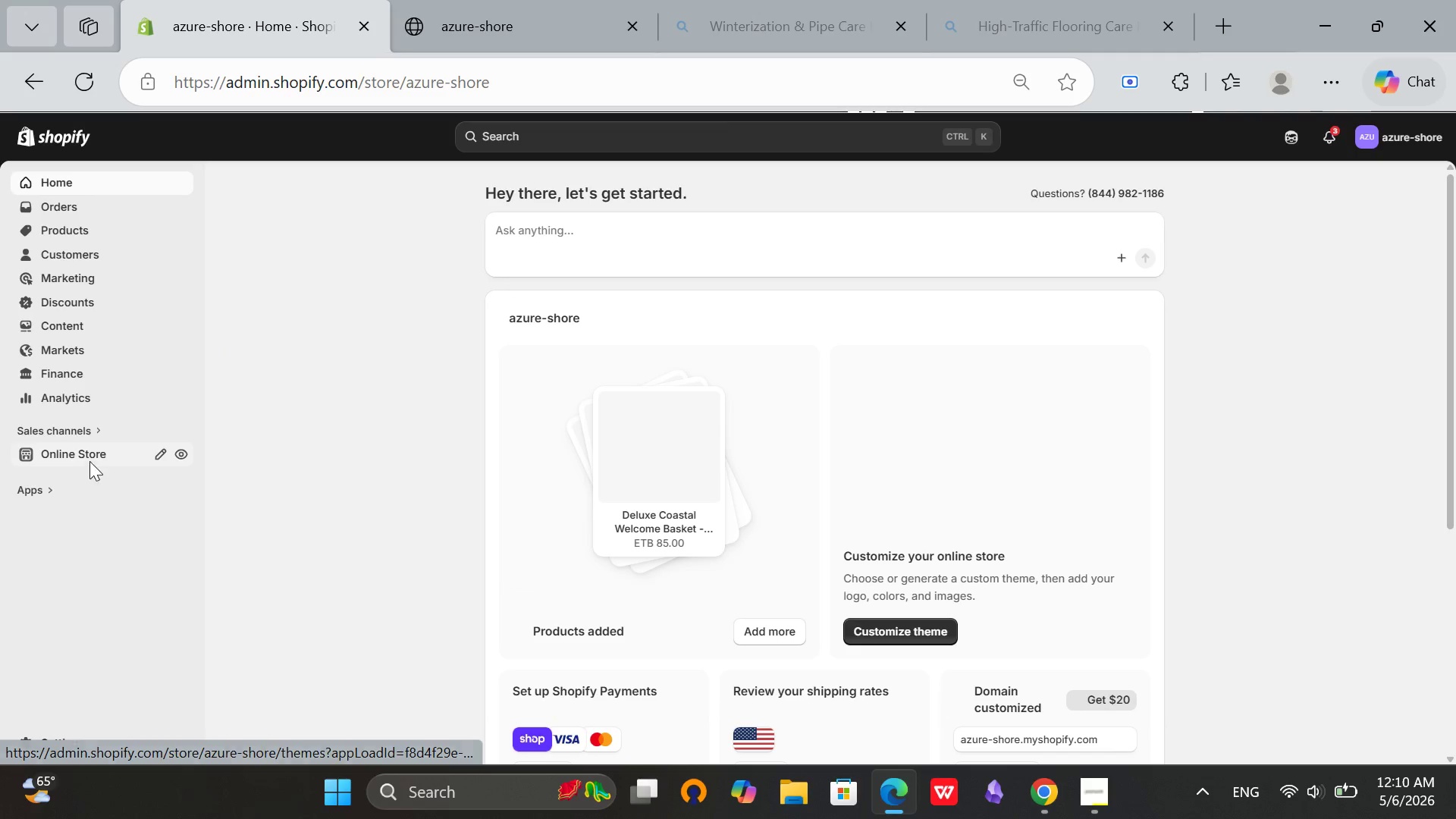 
left_click([93, 455])
 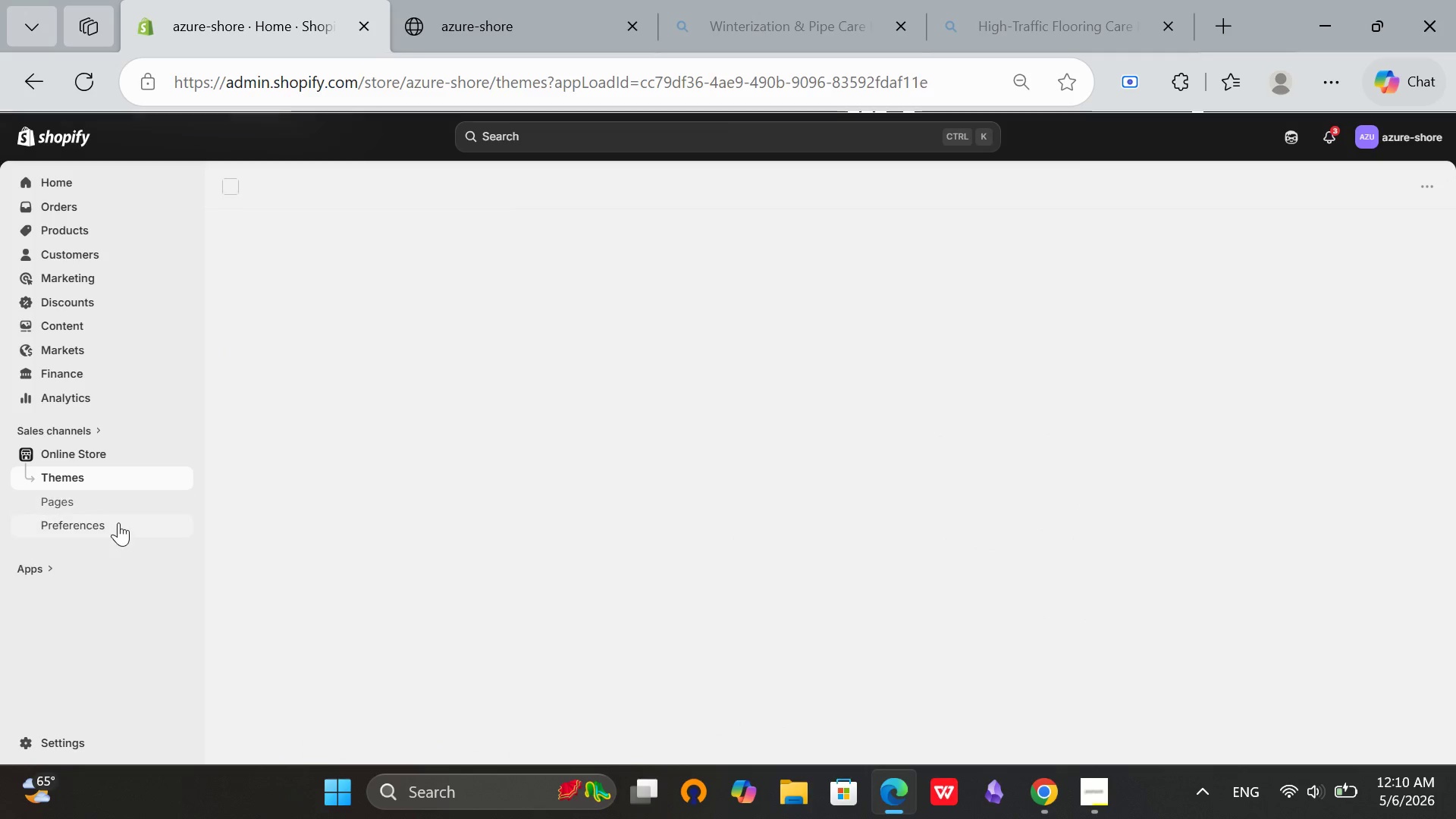 
left_click([115, 525])
 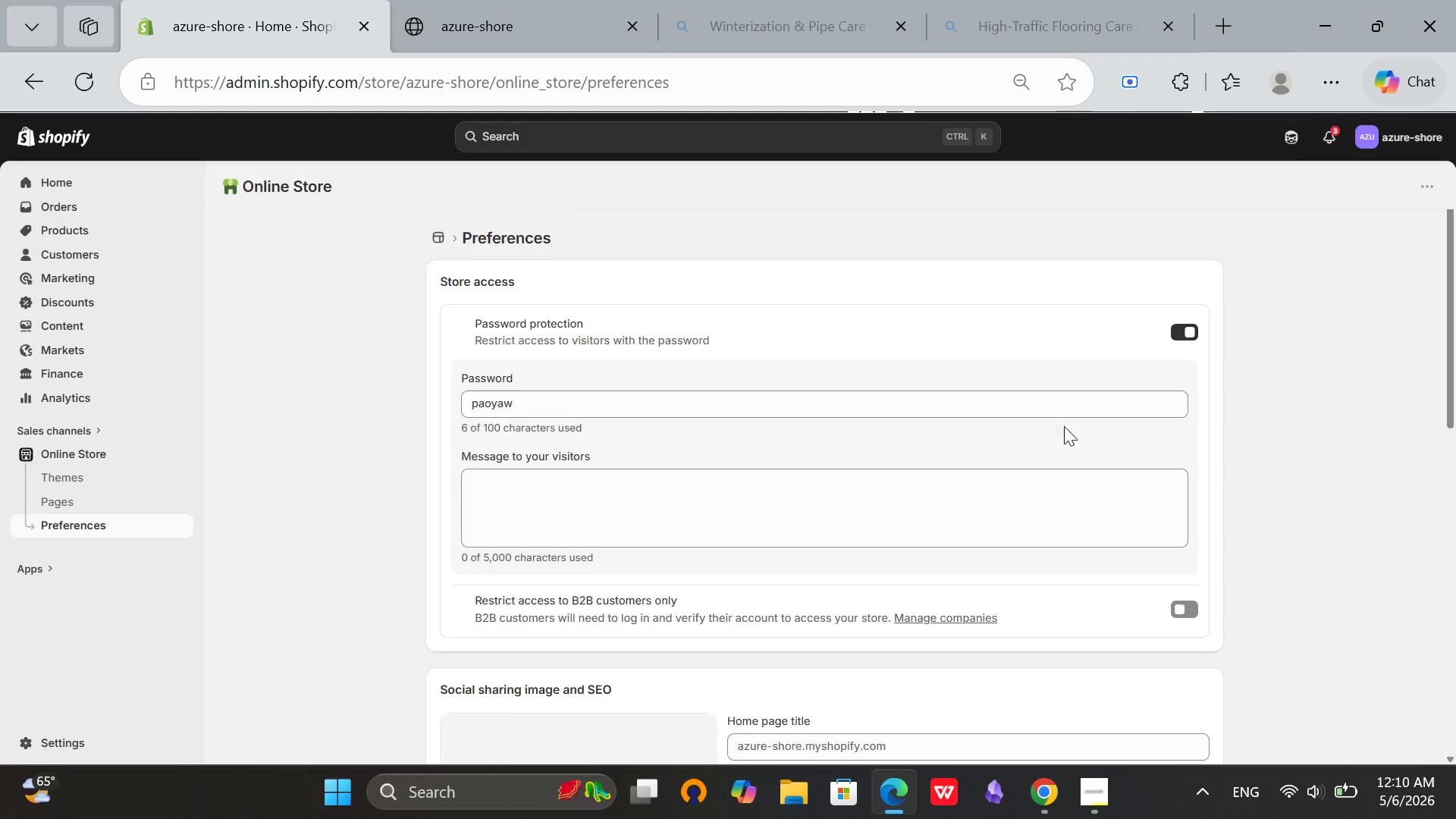 
wait(5.64)
 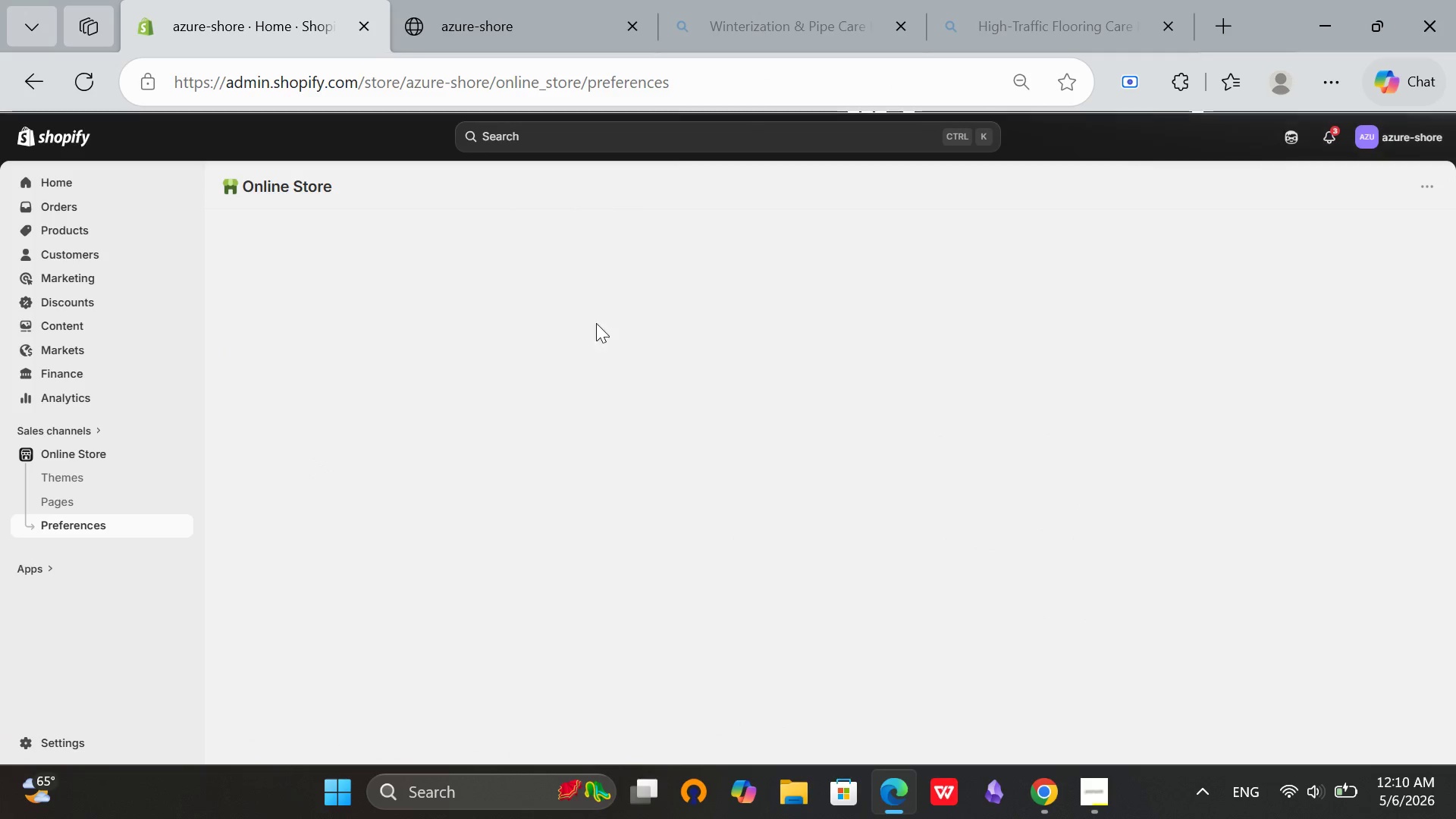 
left_click([1180, 334])
 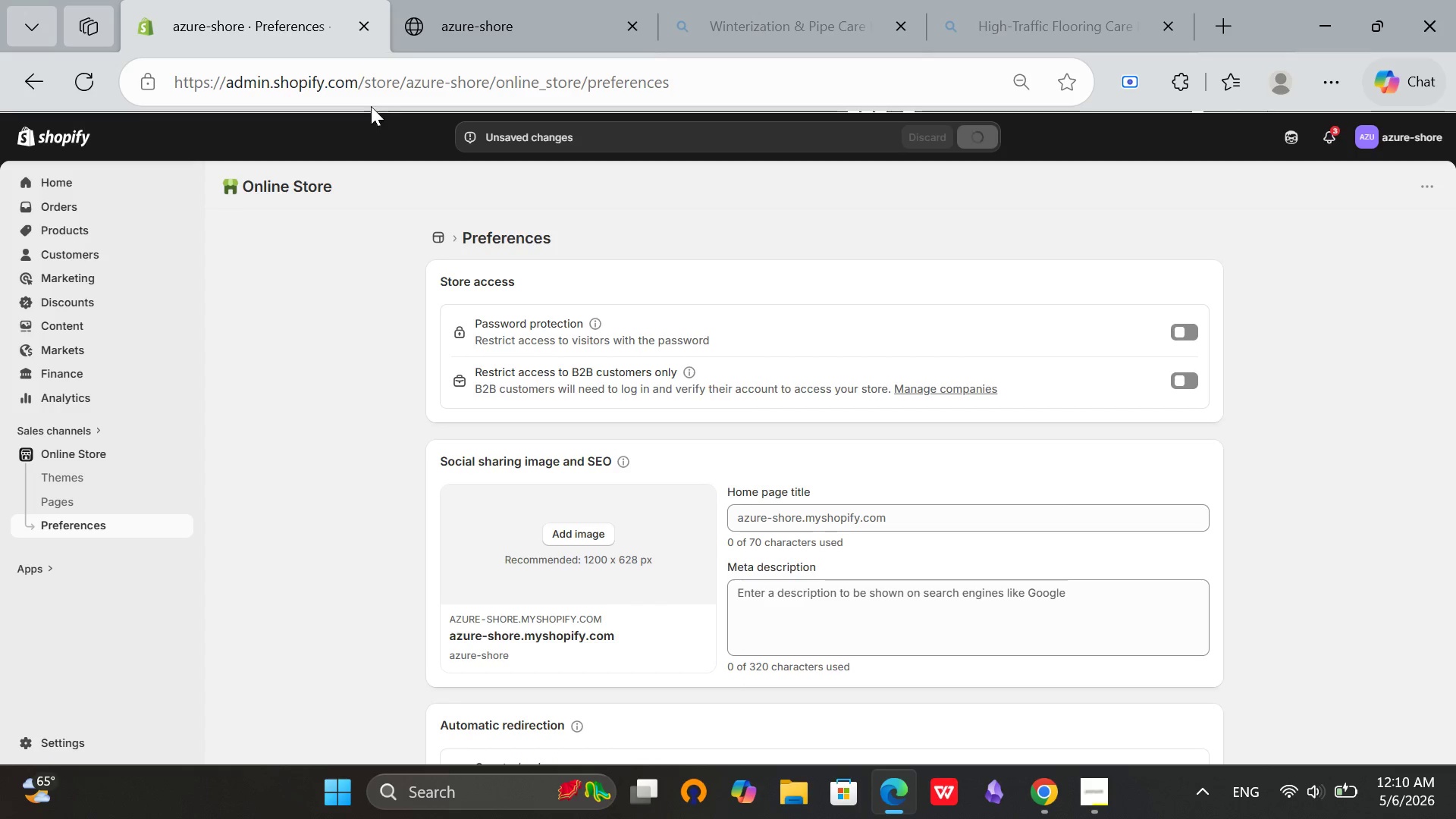 
left_click([472, 0])
 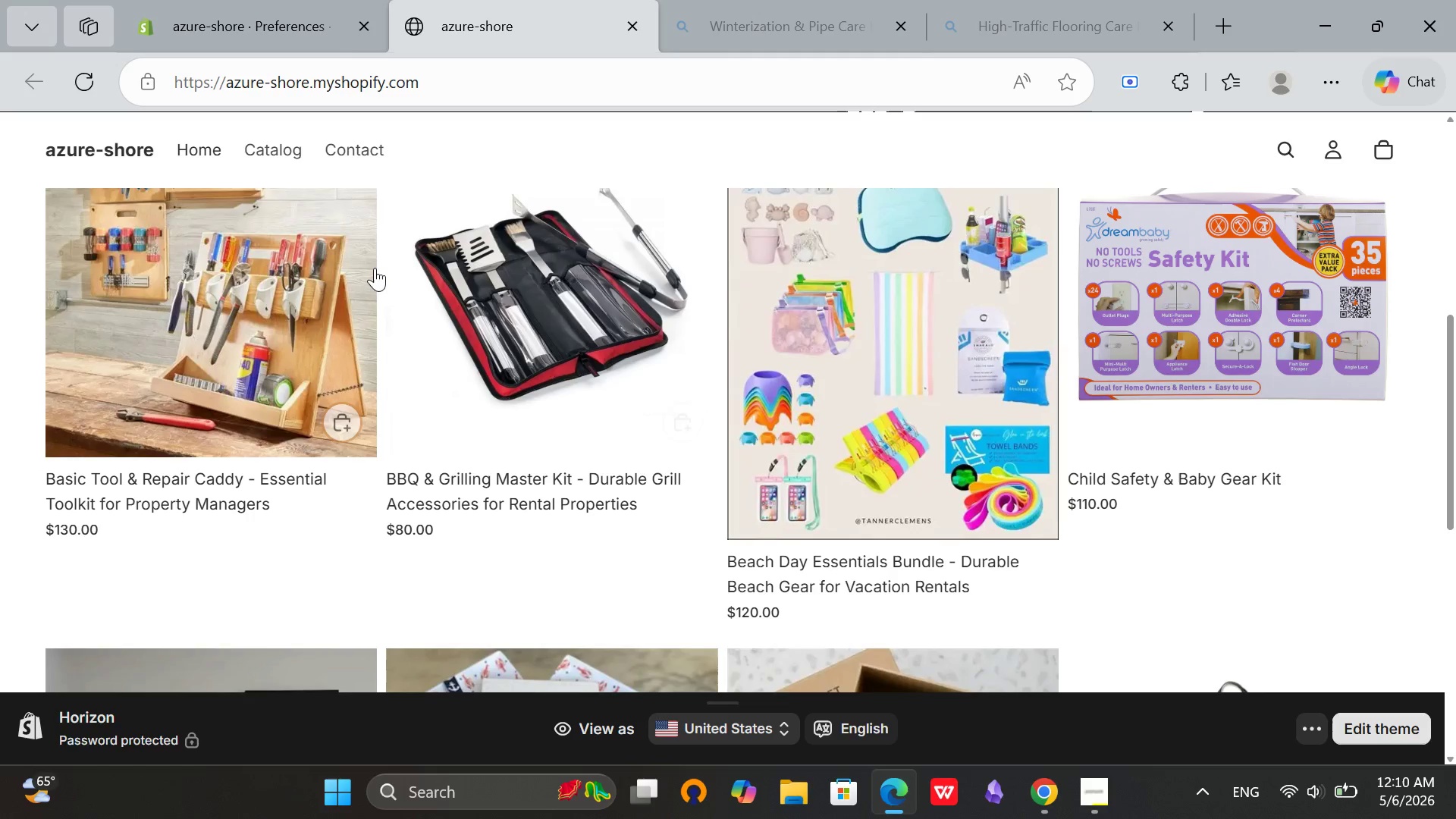 
scroll: coordinate [390, 259], scroll_direction: down, amount: 5.0
 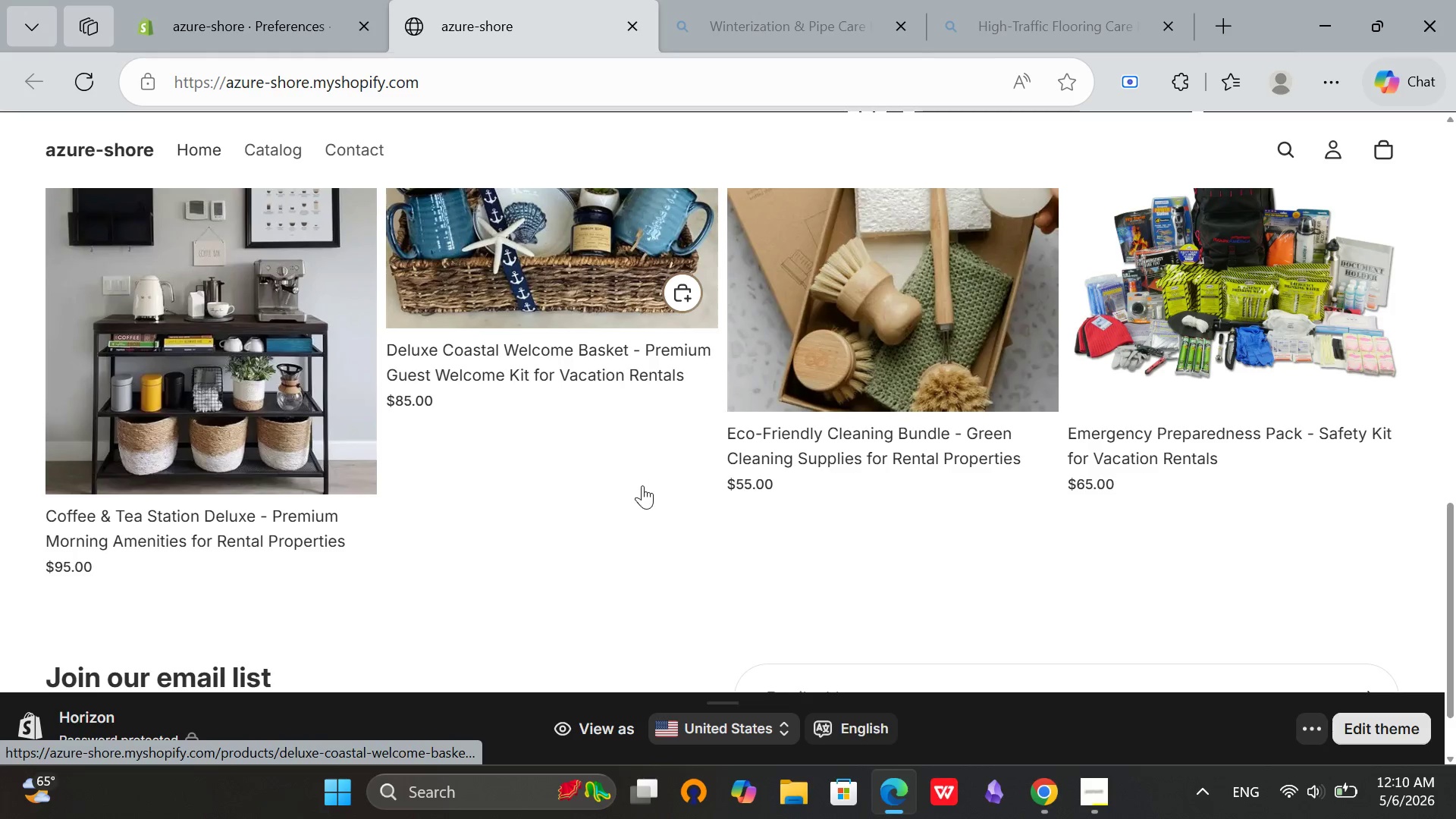 
scroll: coordinate [607, 400], scroll_direction: up, amount: 13.0
 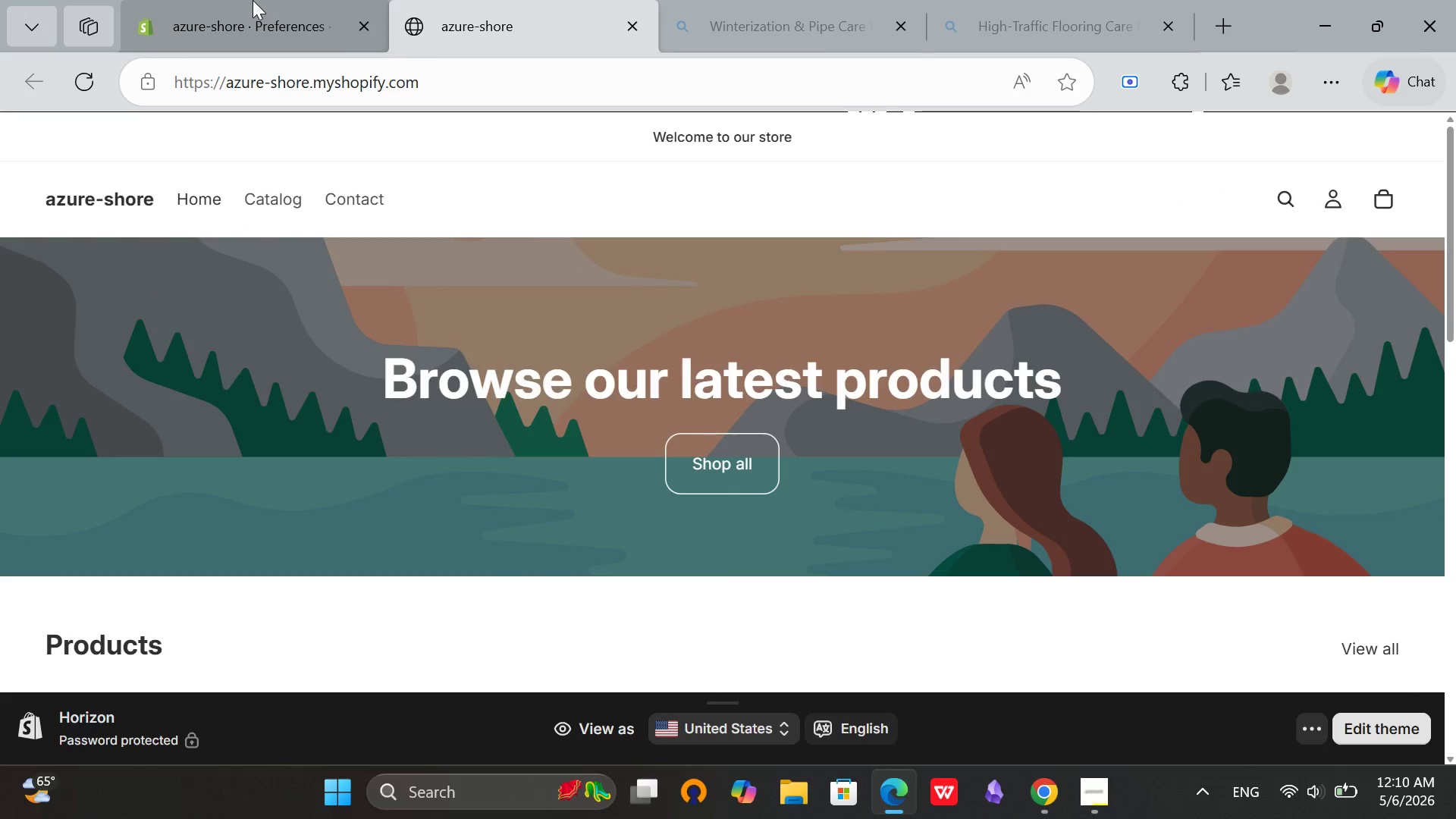 
left_click([253, 0])
 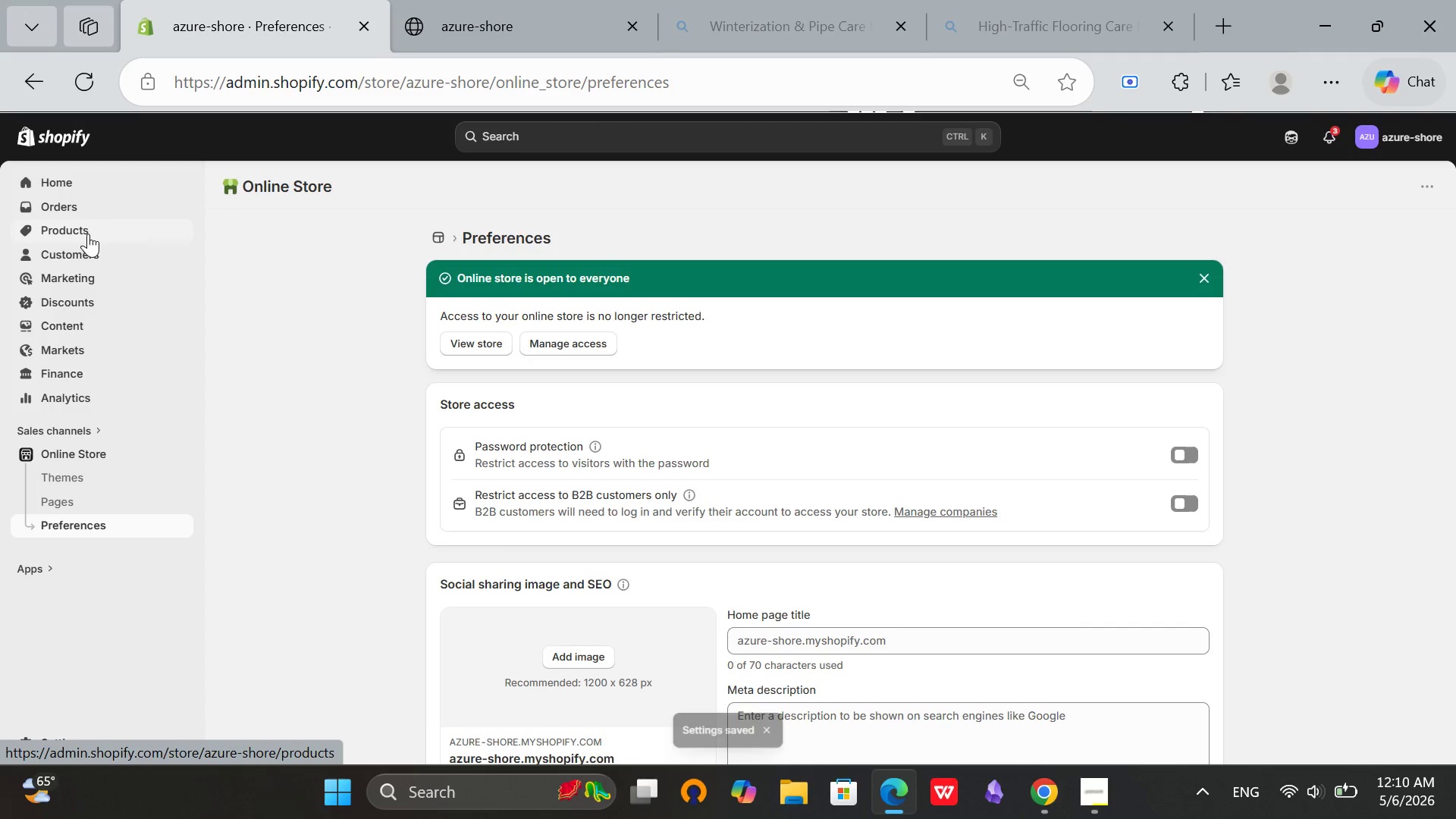 
left_click([88, 234])
 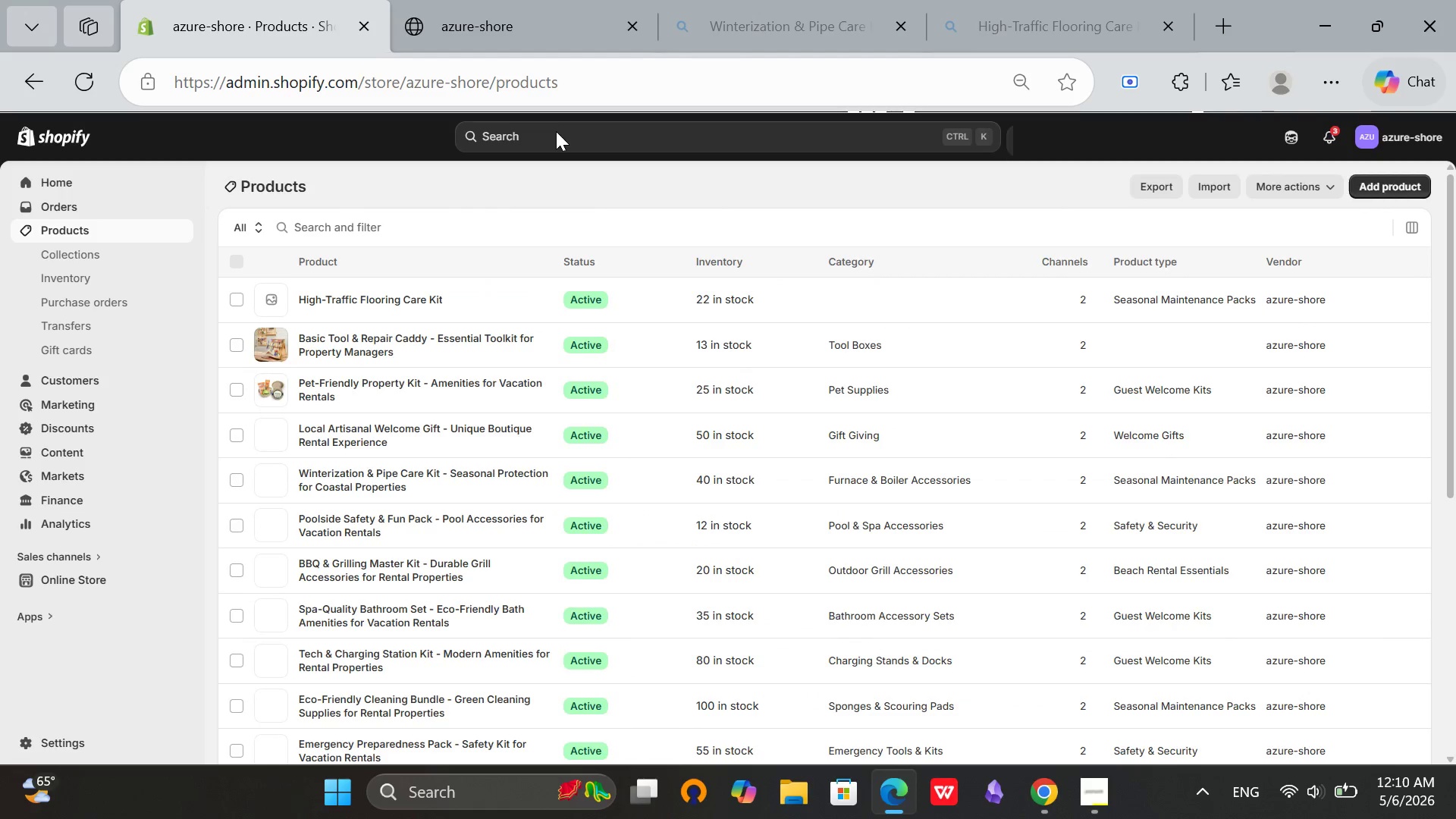 
left_click([556, 131])
 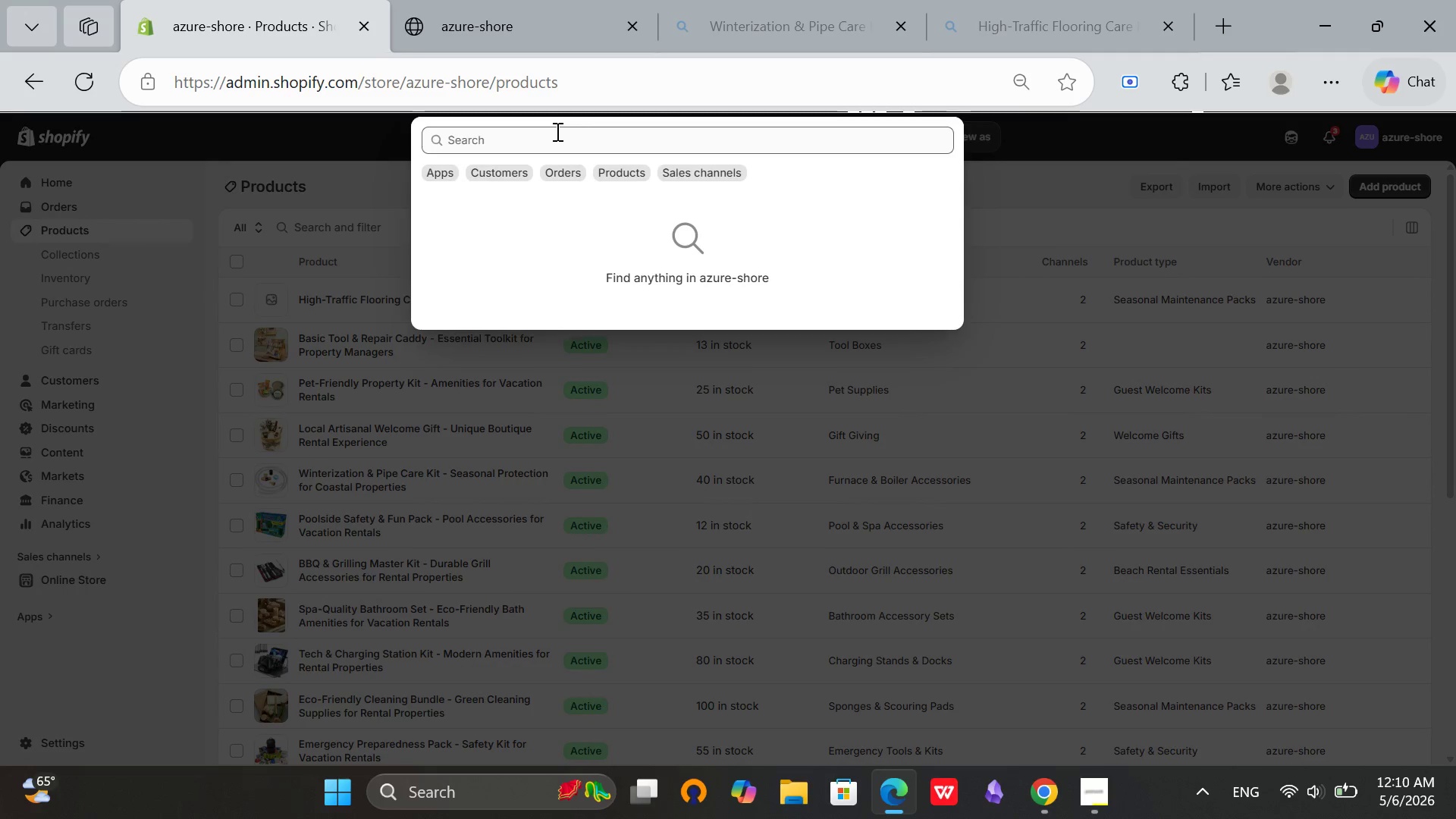 
type(navi)
 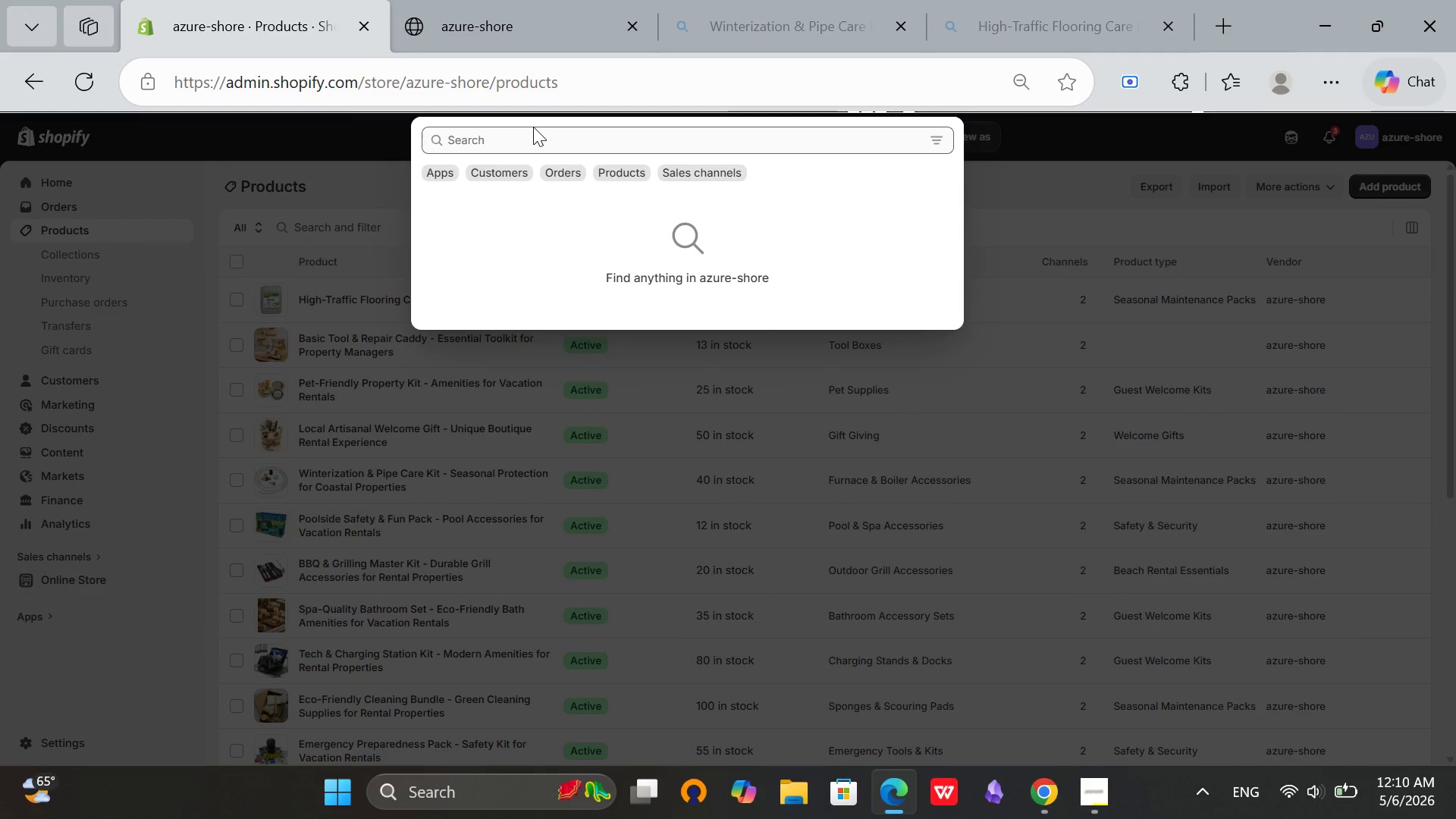 
left_click([533, 127])
 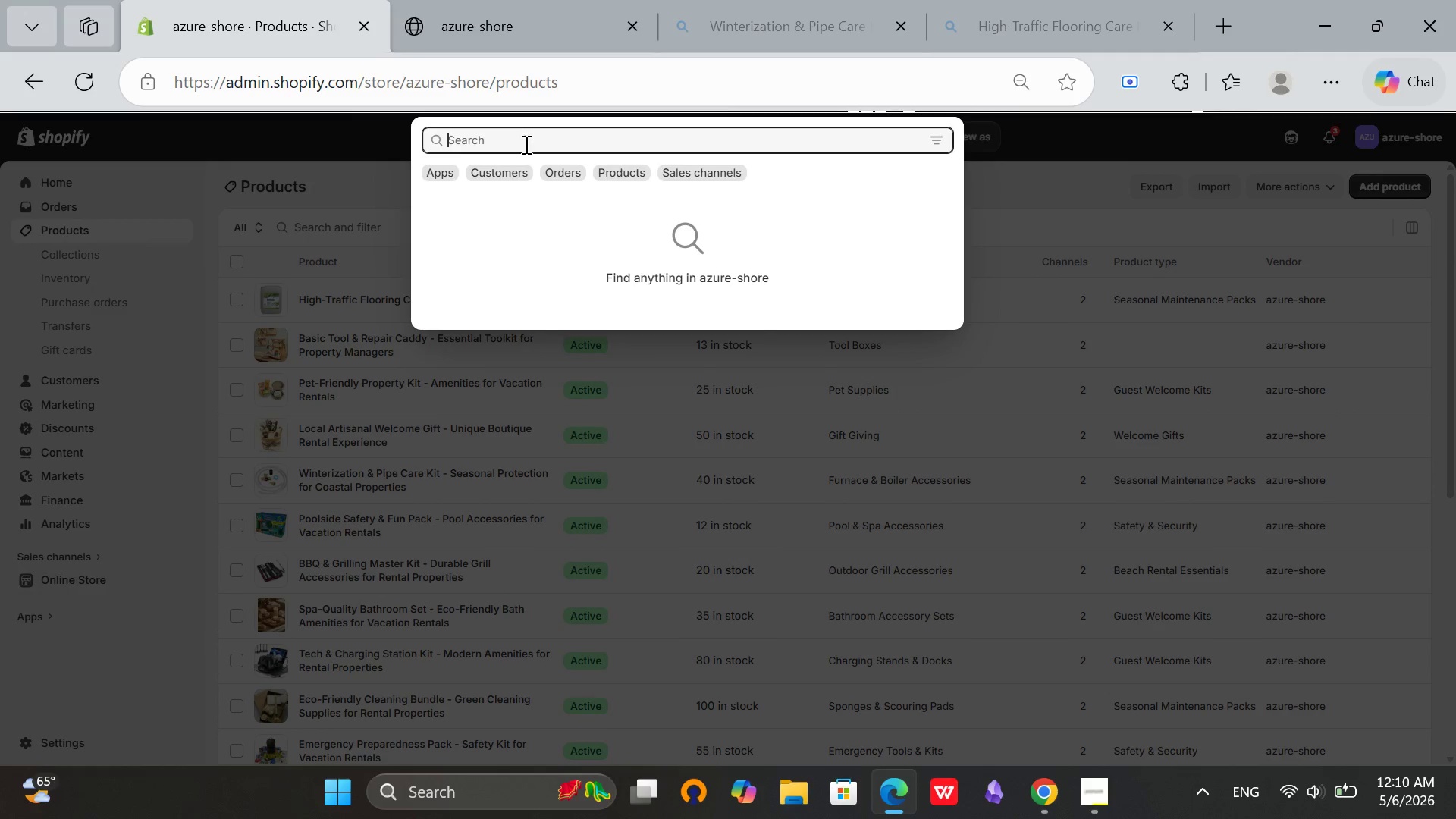 
left_click([525, 144])
 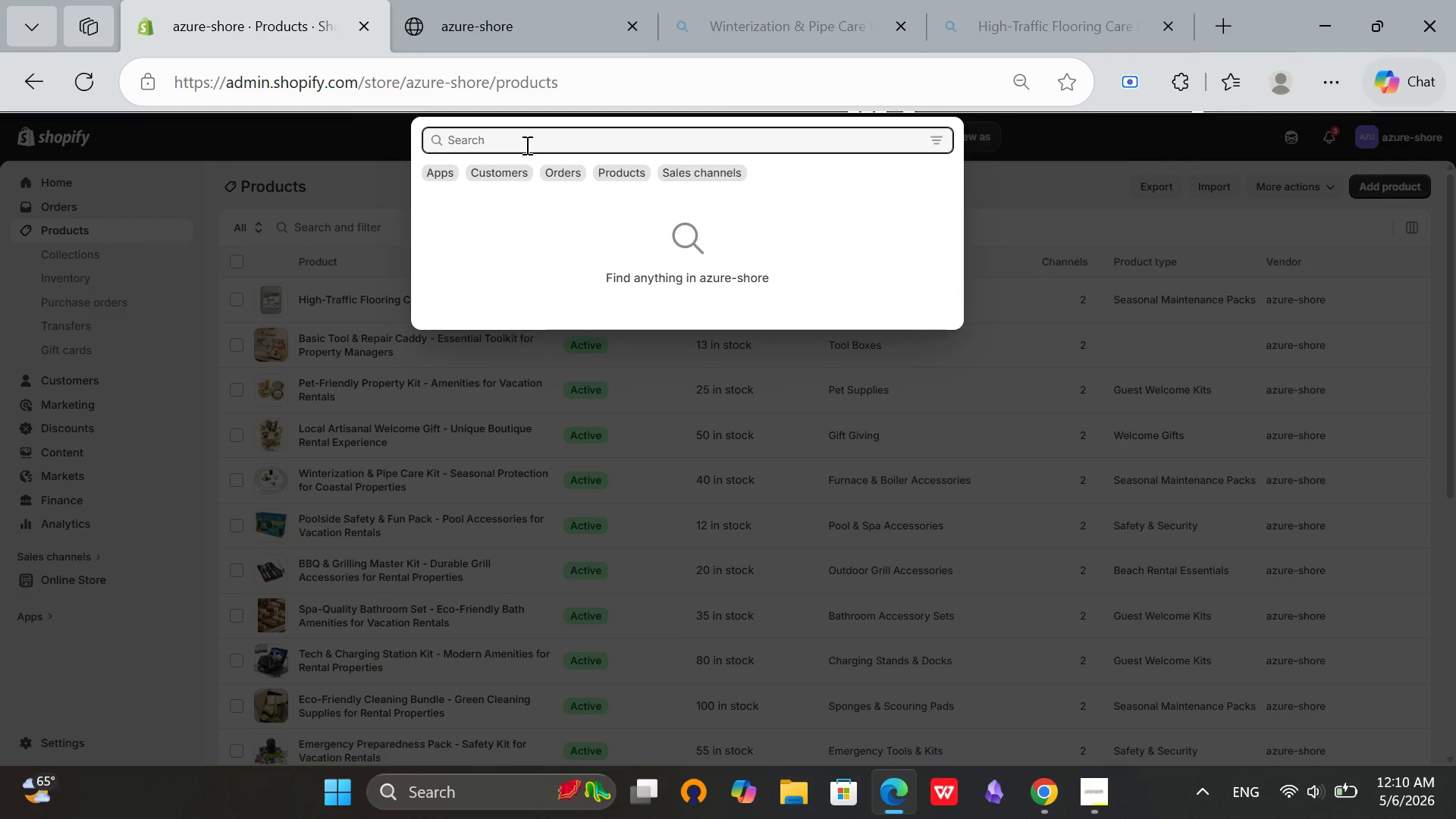 
type(navi)
 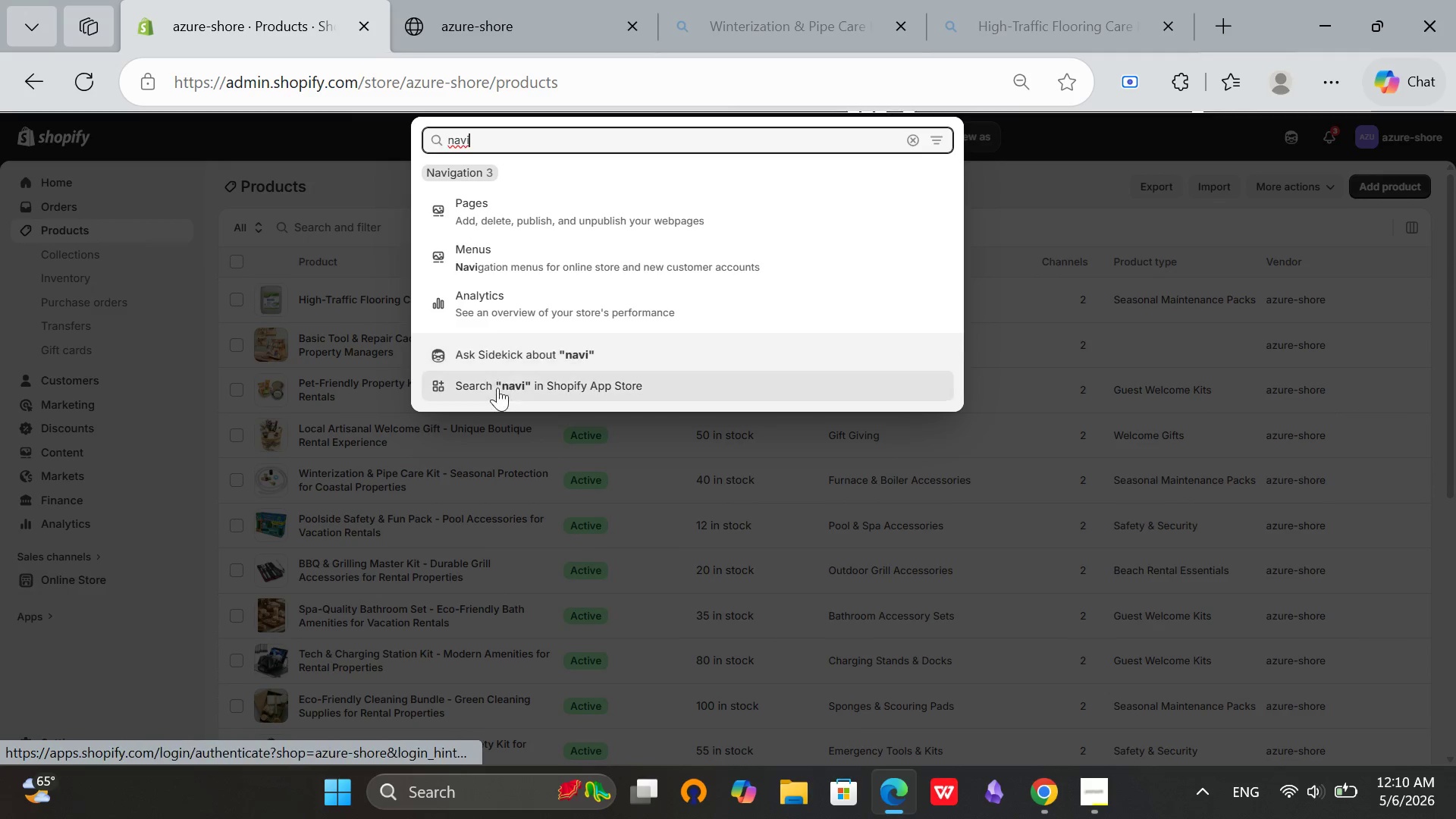 
left_click([563, 269])
 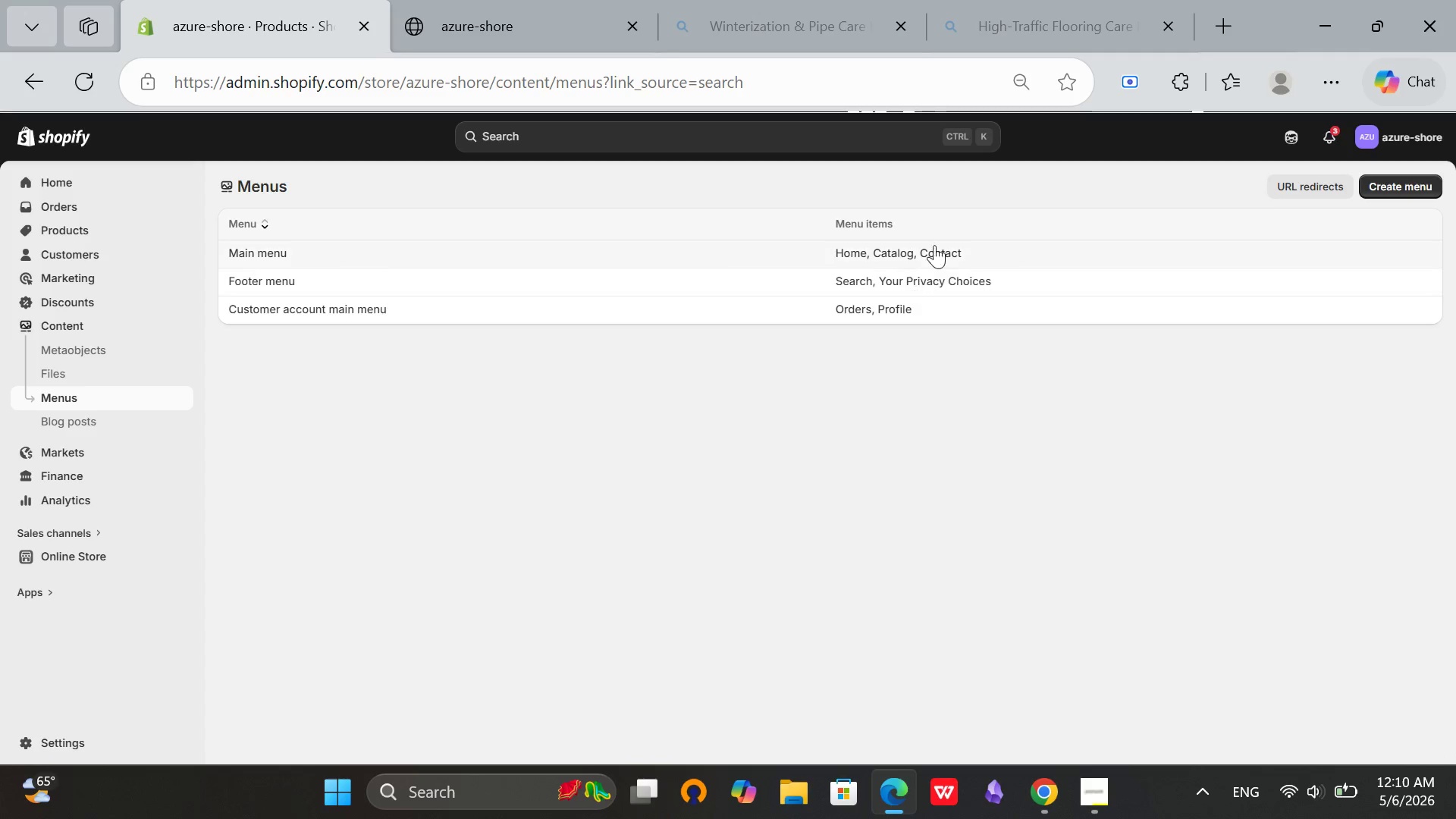 
left_click([746, 257])
 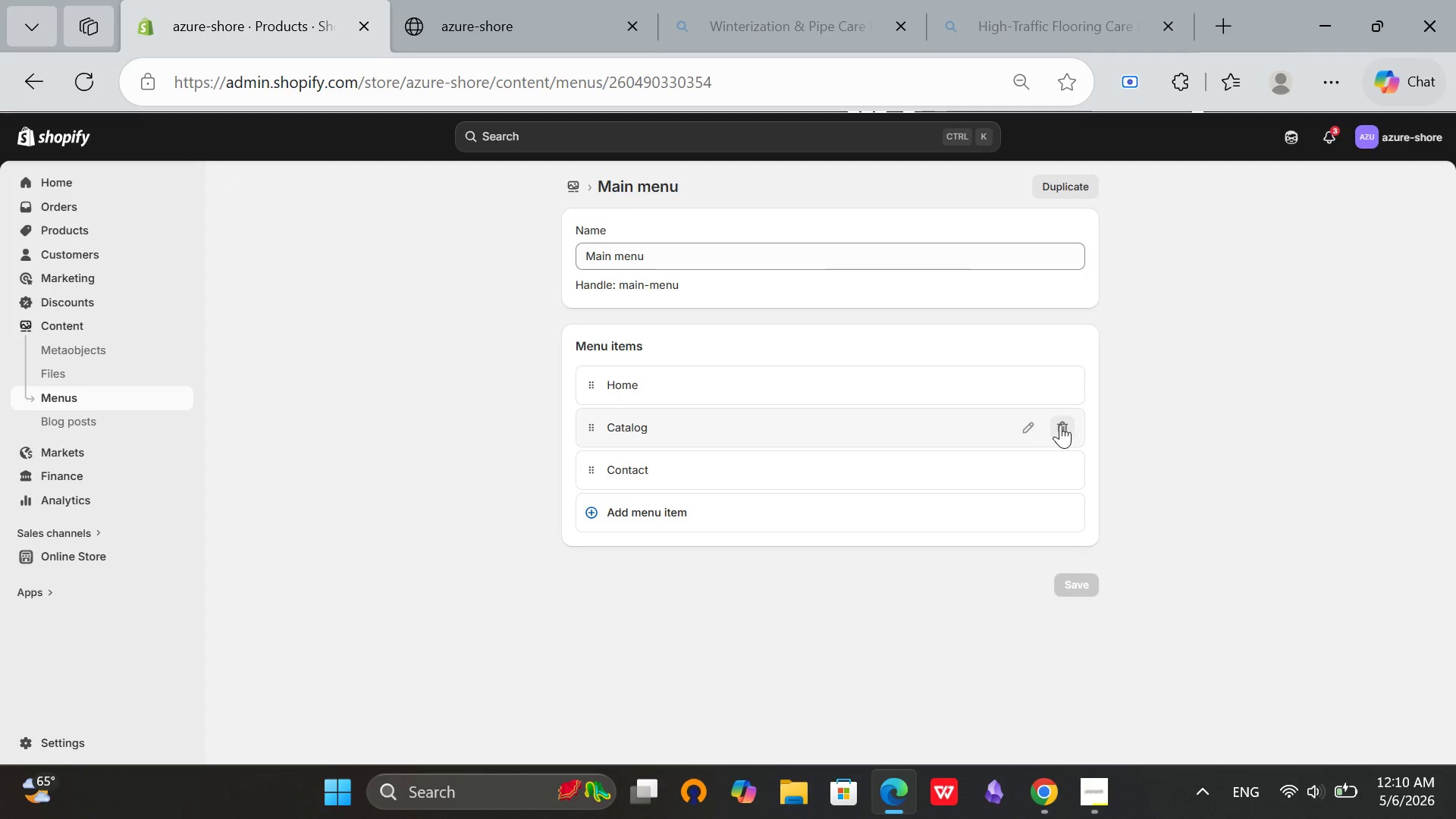 
left_click([1067, 425])
 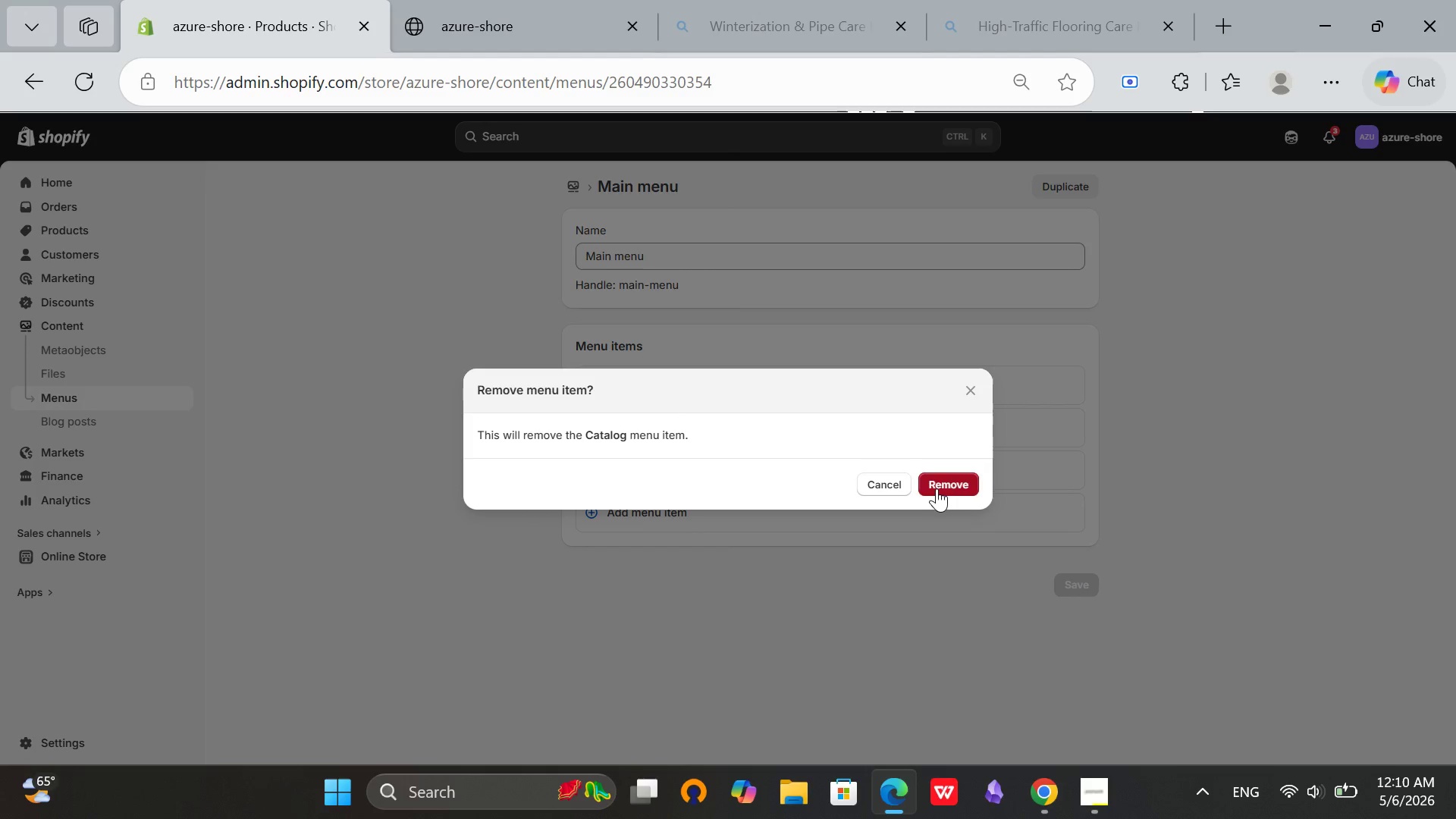 
left_click([937, 488])
 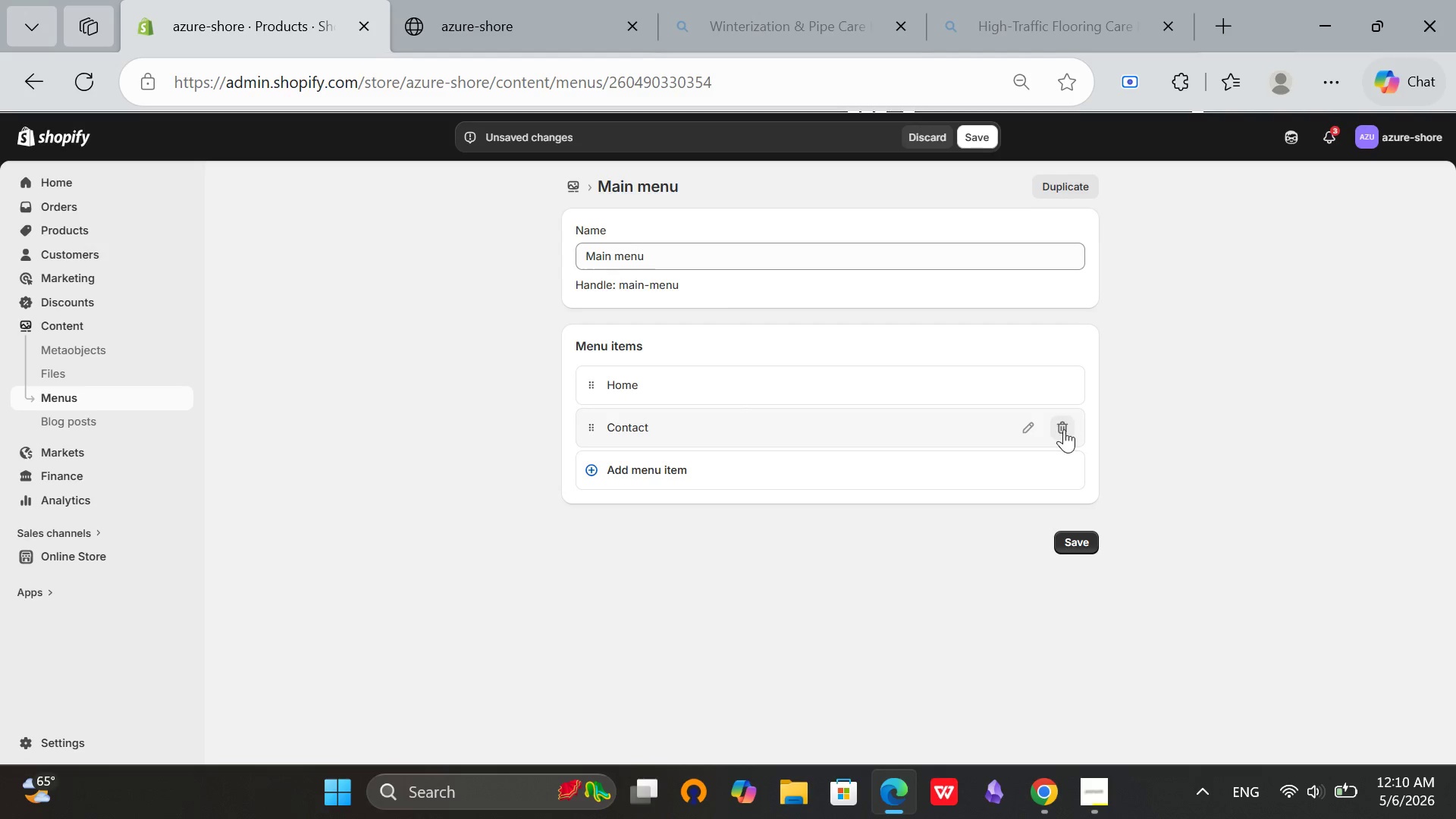 
left_click([1064, 429])
 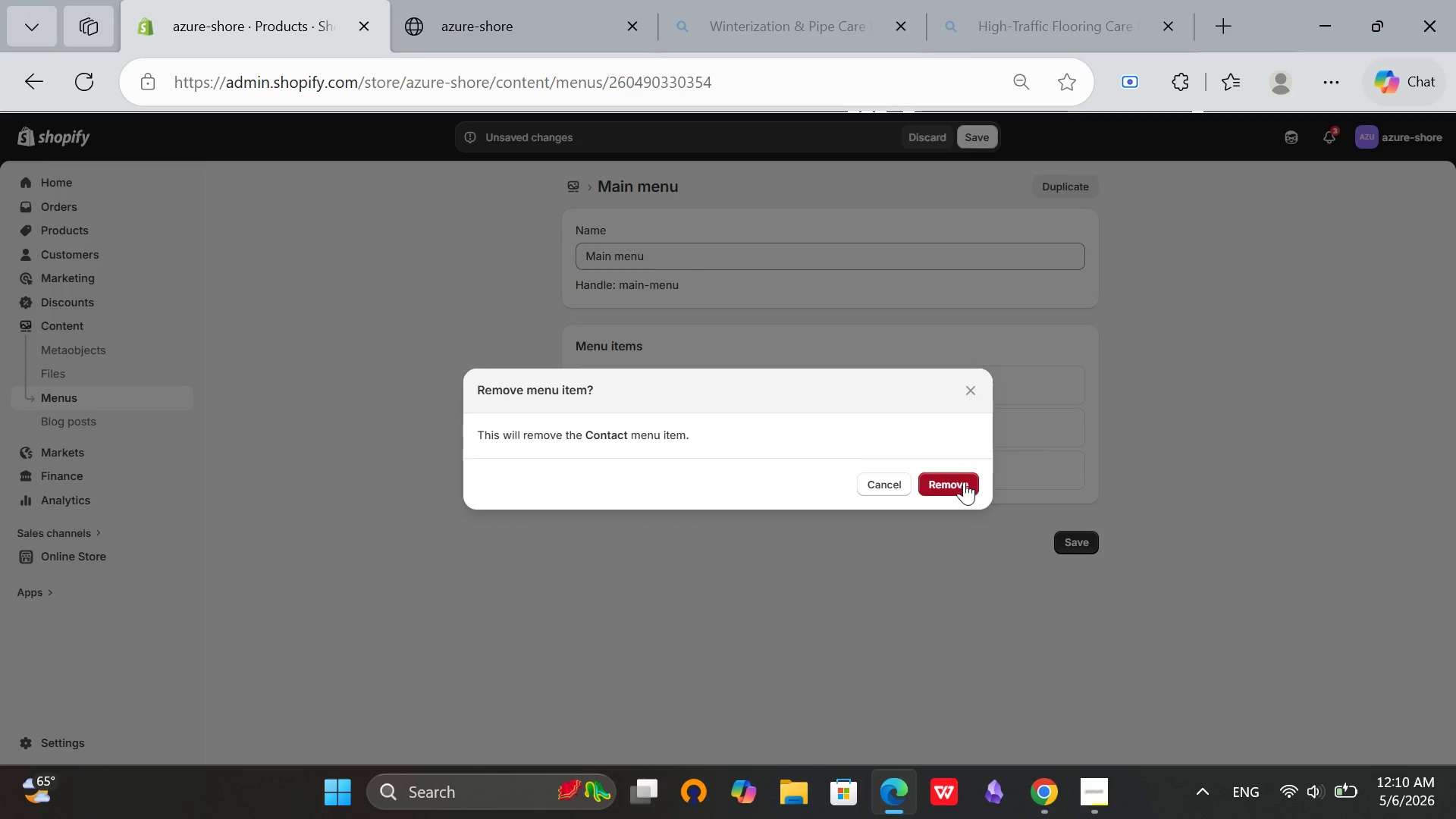 
left_click([964, 482])
 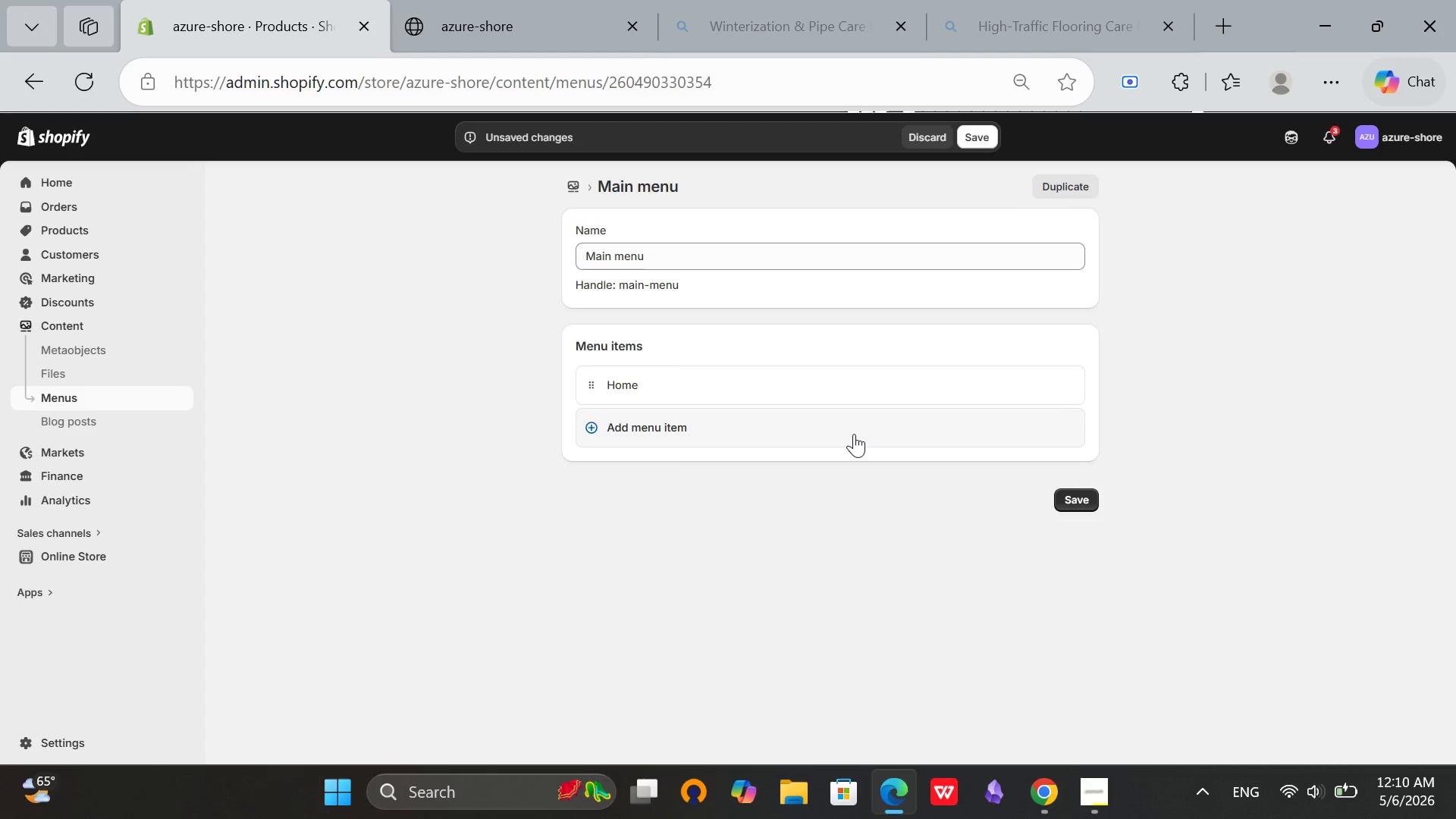 
left_click([854, 434])
 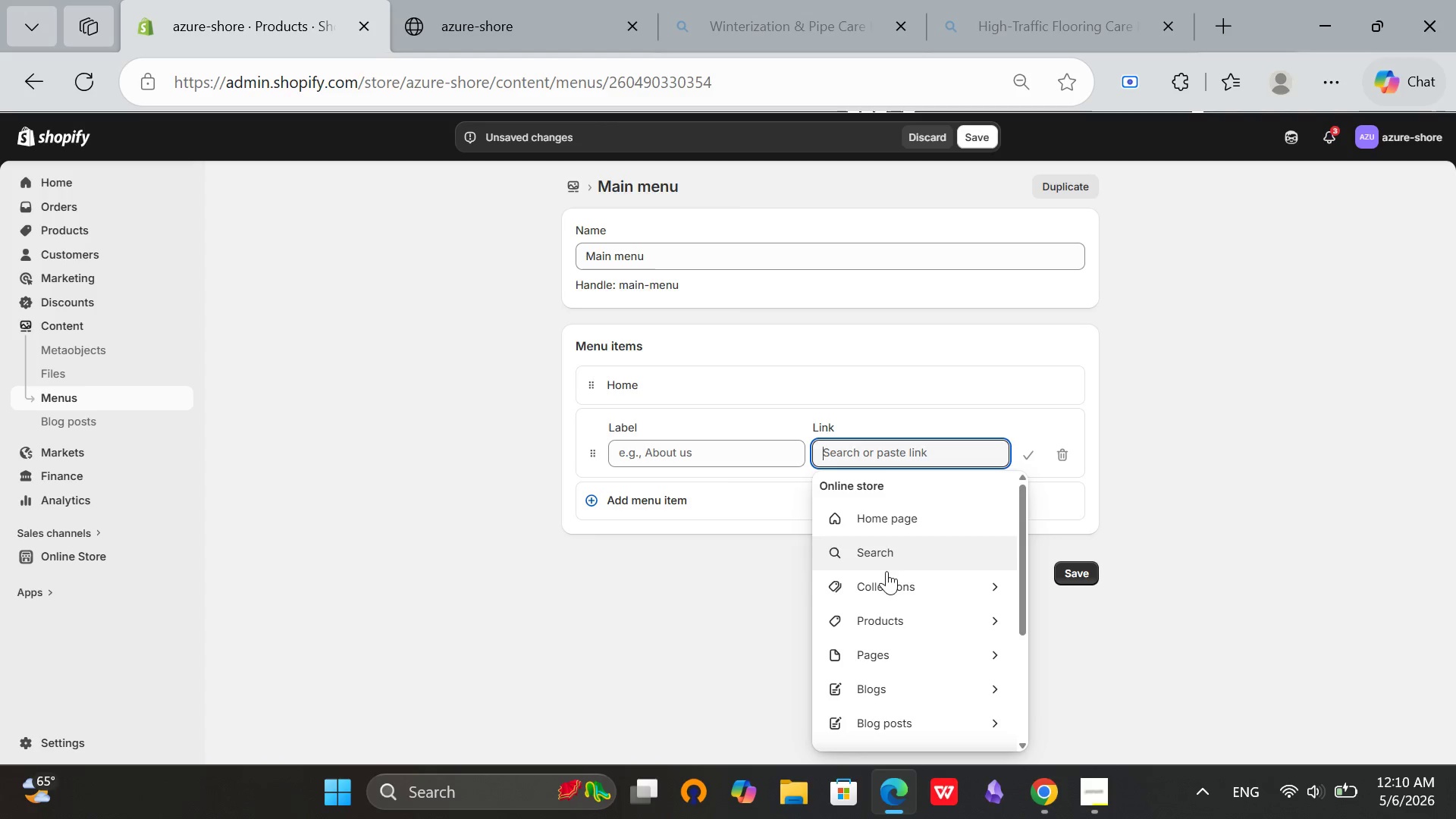 
left_click([889, 579])
 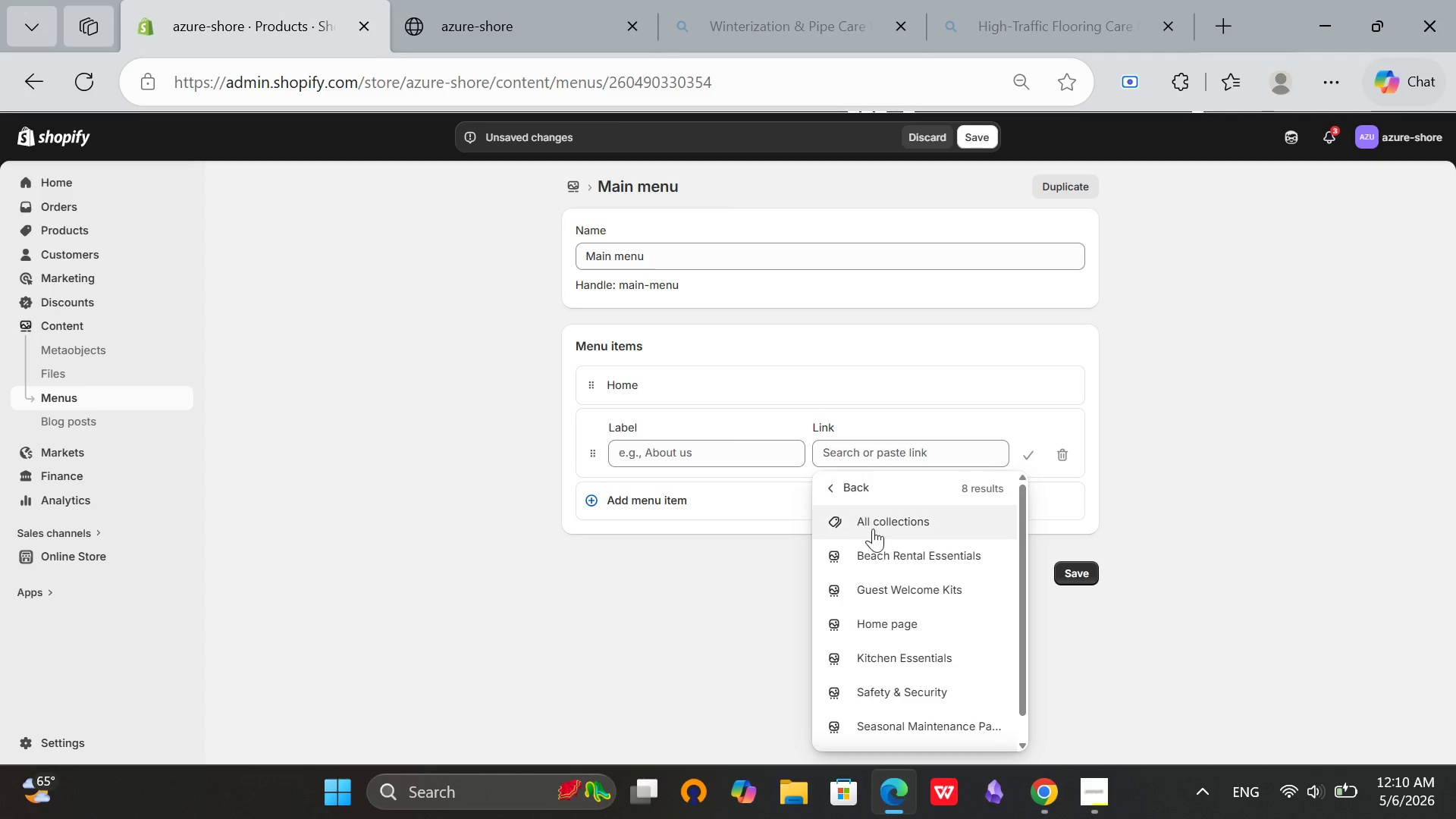 
scroll: coordinate [874, 532], scroll_direction: down, amount: 3.0
 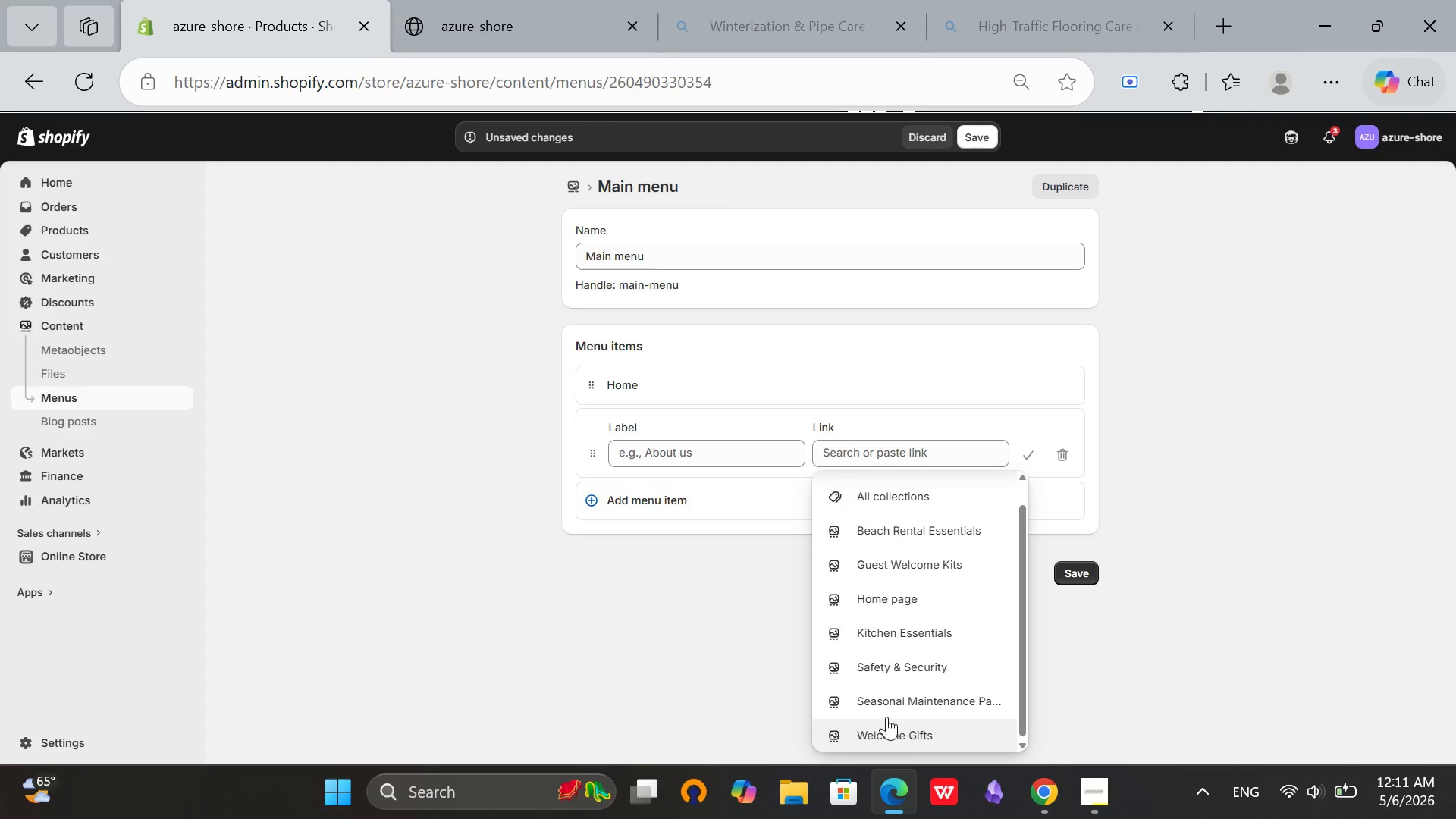 
scroll: coordinate [886, 717], scroll_direction: up, amount: 1.0
 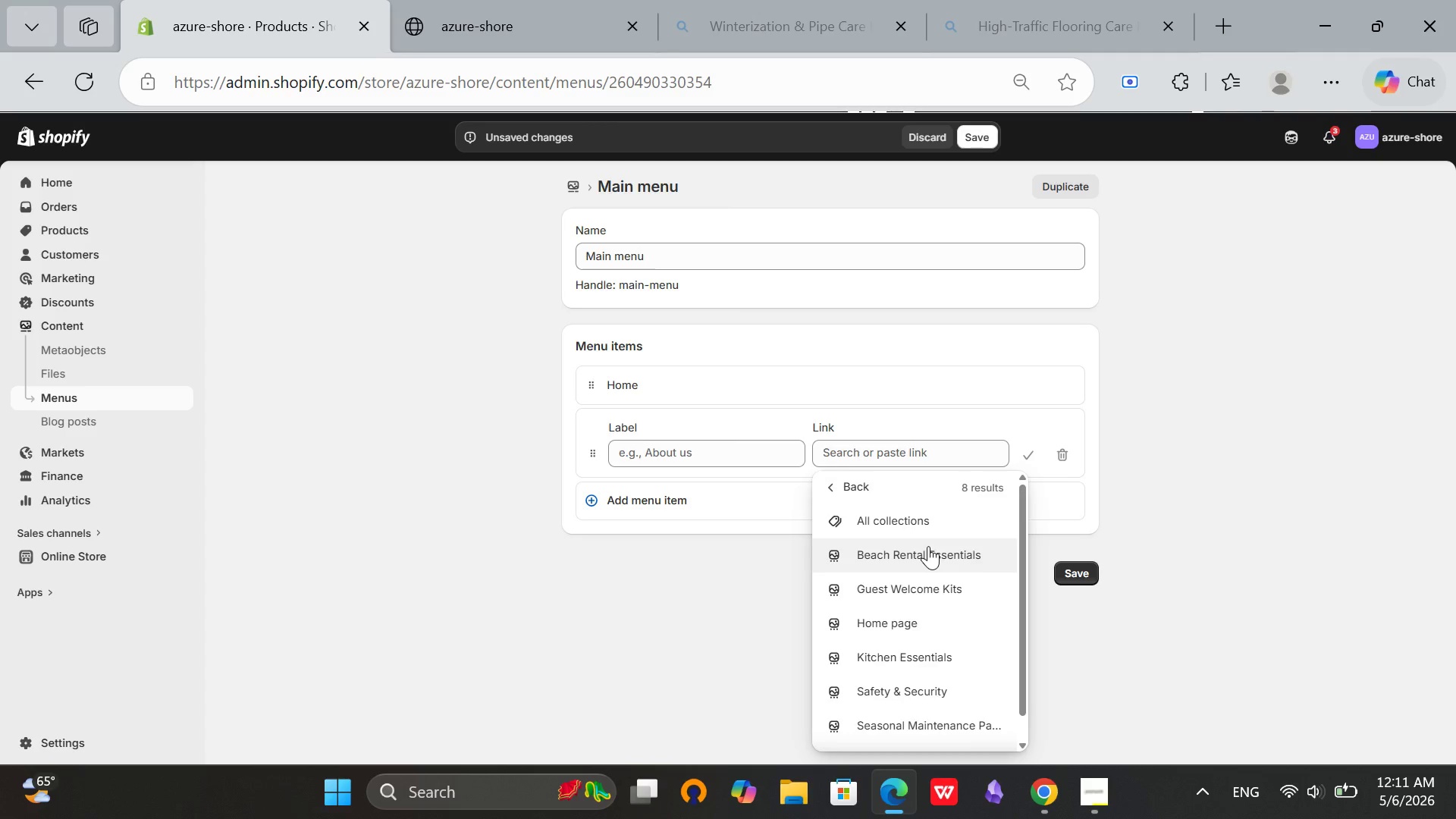 
scroll: coordinate [928, 546], scroll_direction: down, amount: 2.0
 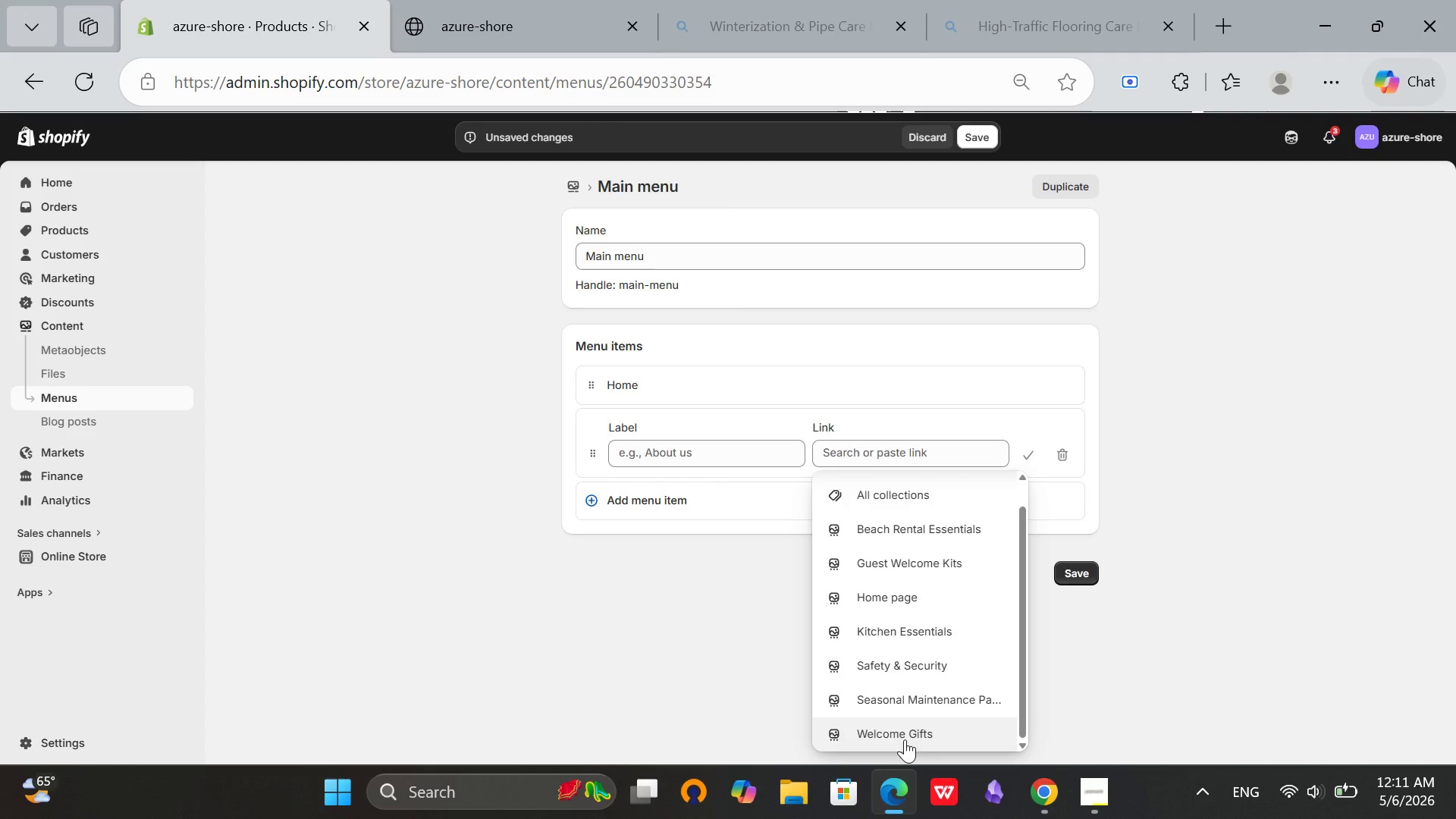 
left_click([905, 739])
 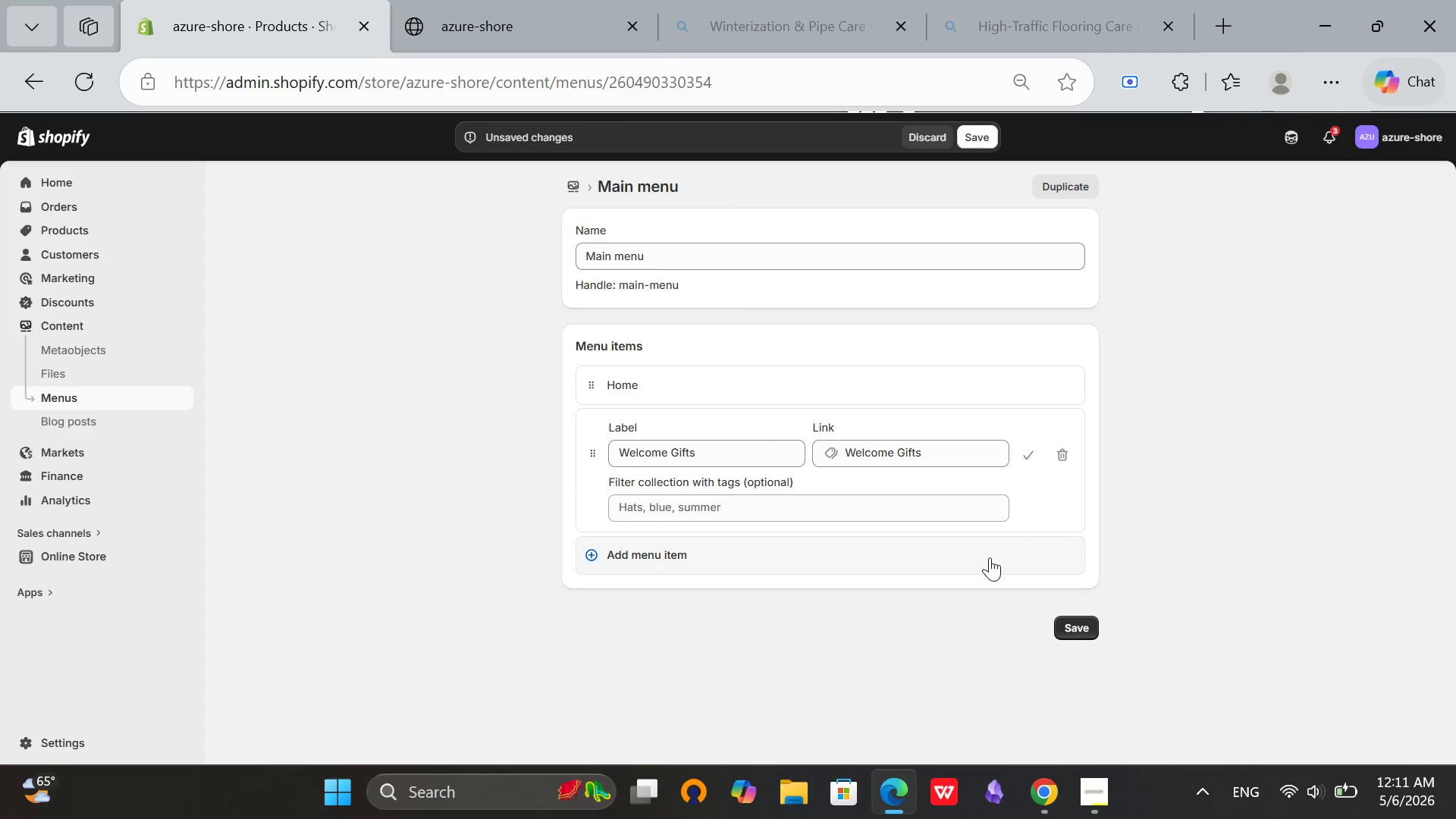 
left_click([877, 553])
 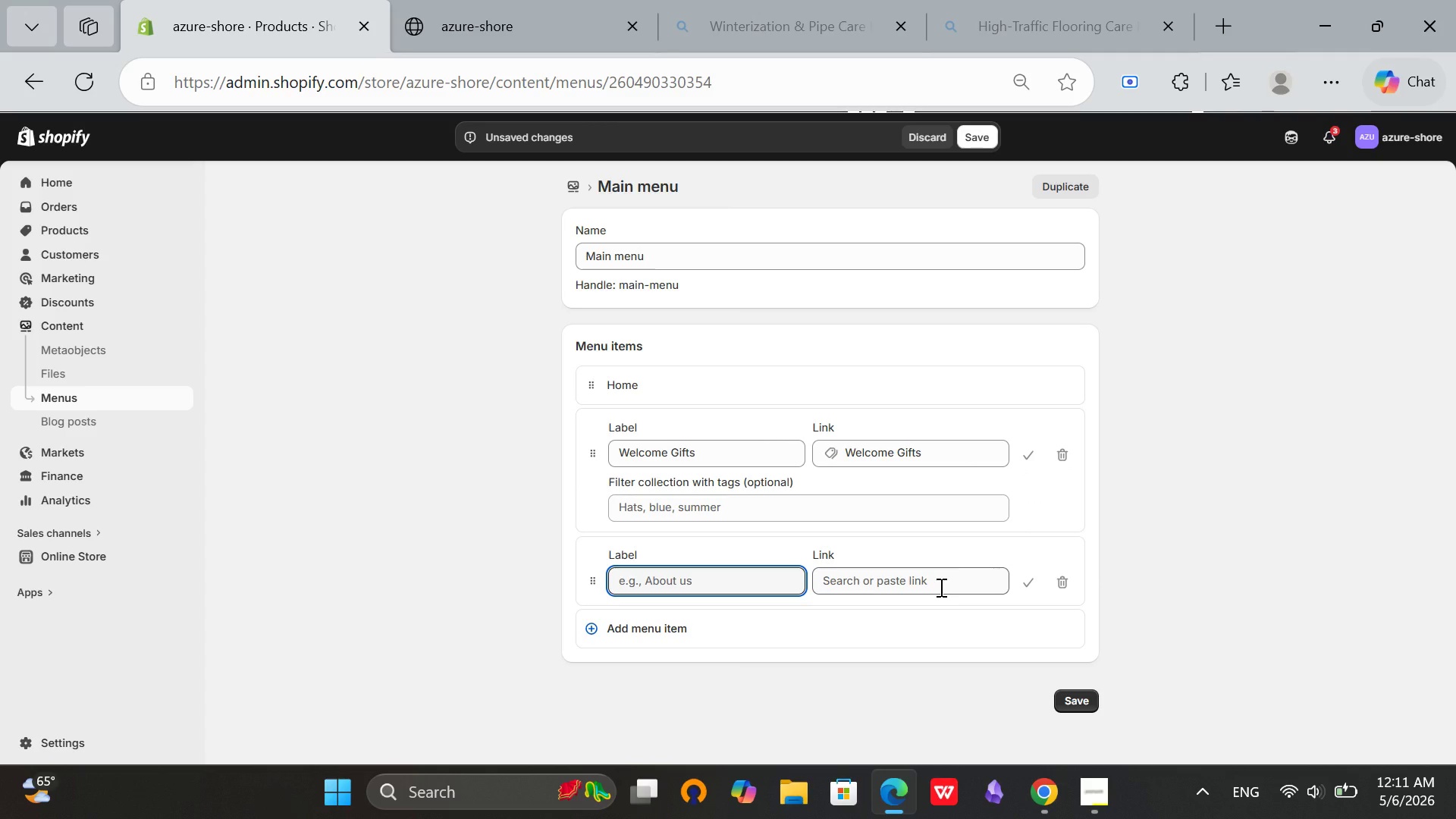 
left_click([940, 587])
 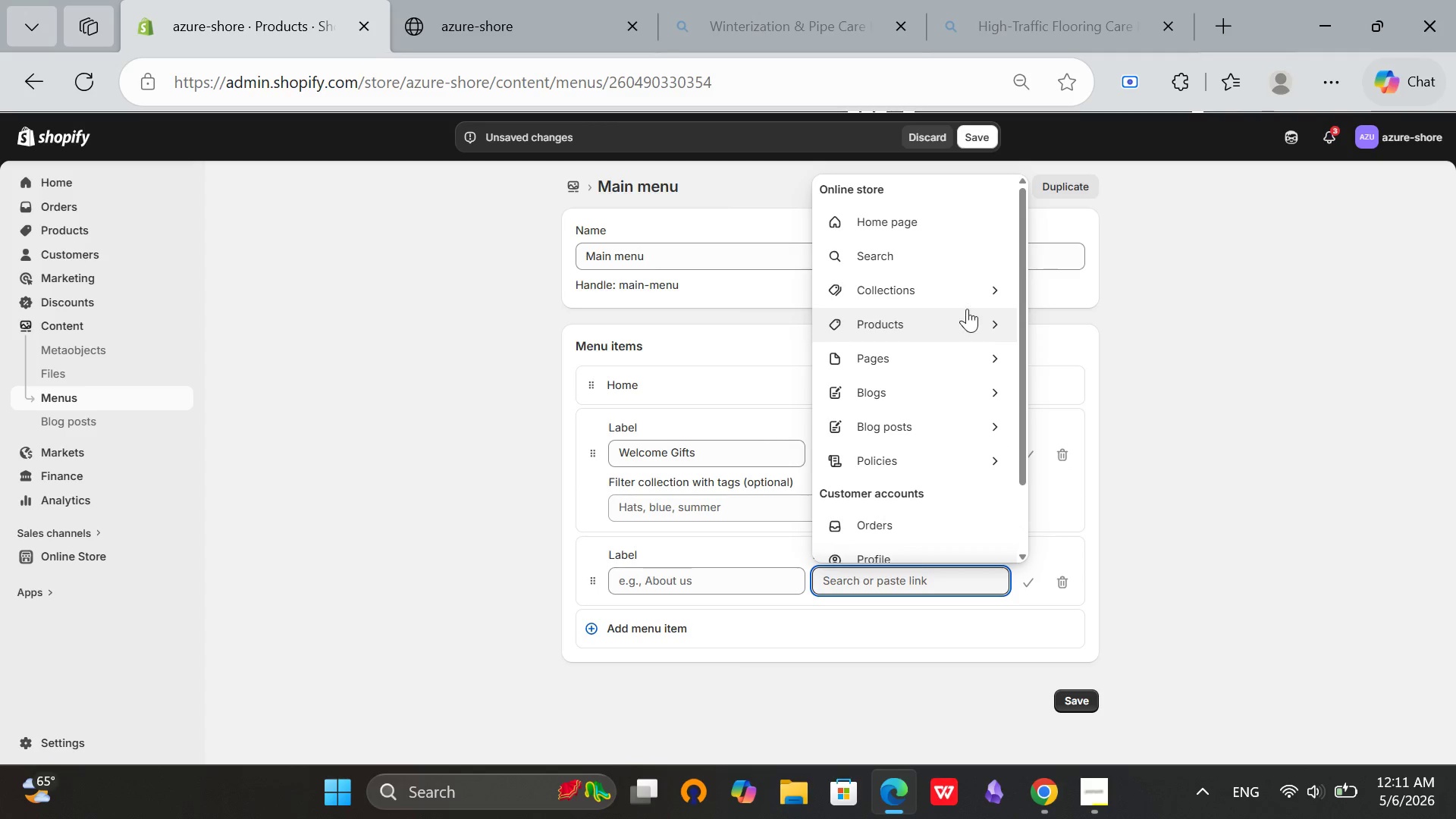 
left_click([967, 300])
 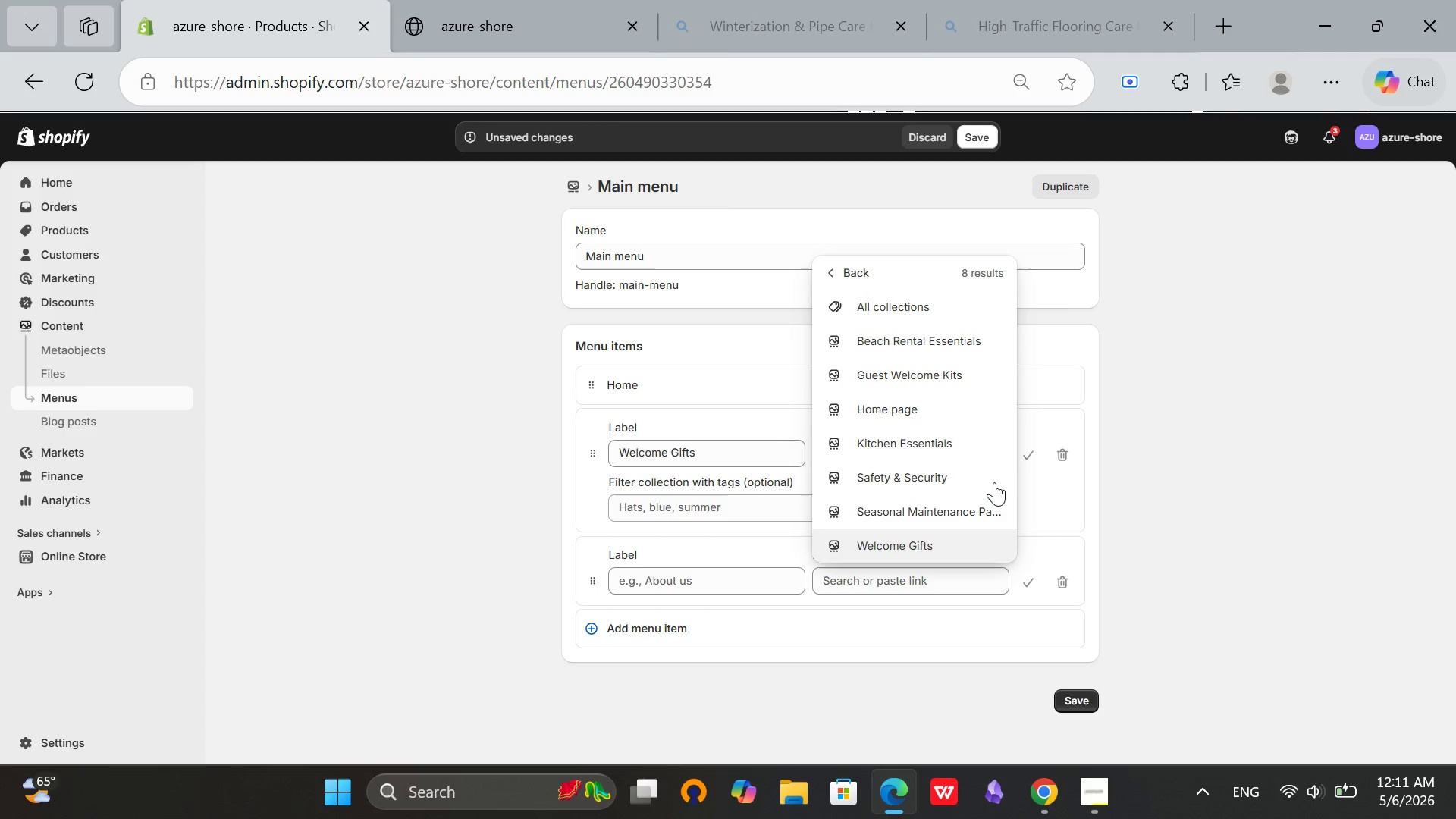 
scroll: coordinate [993, 444], scroll_direction: down, amount: 3.0
 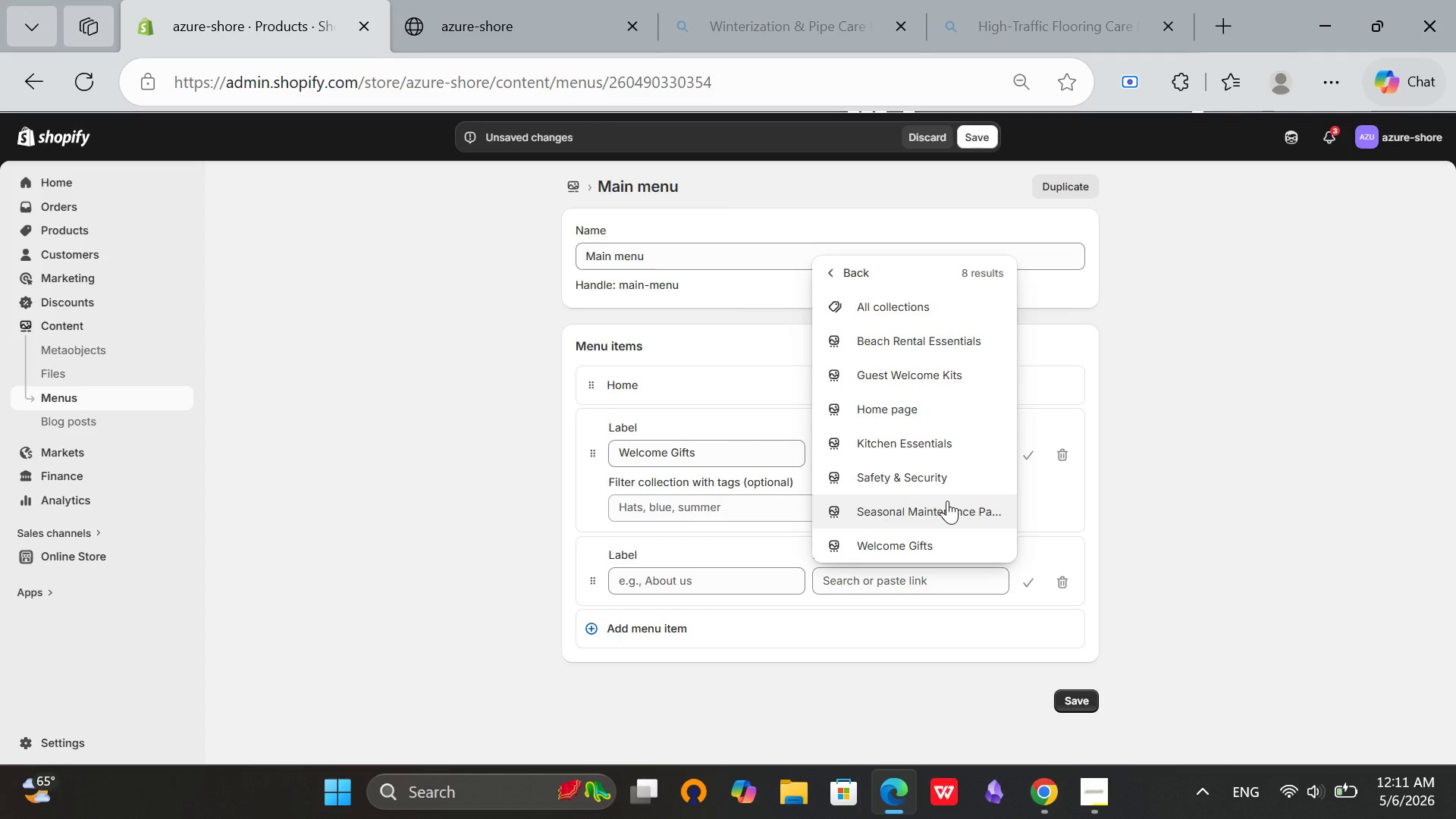 
left_click([947, 500])
 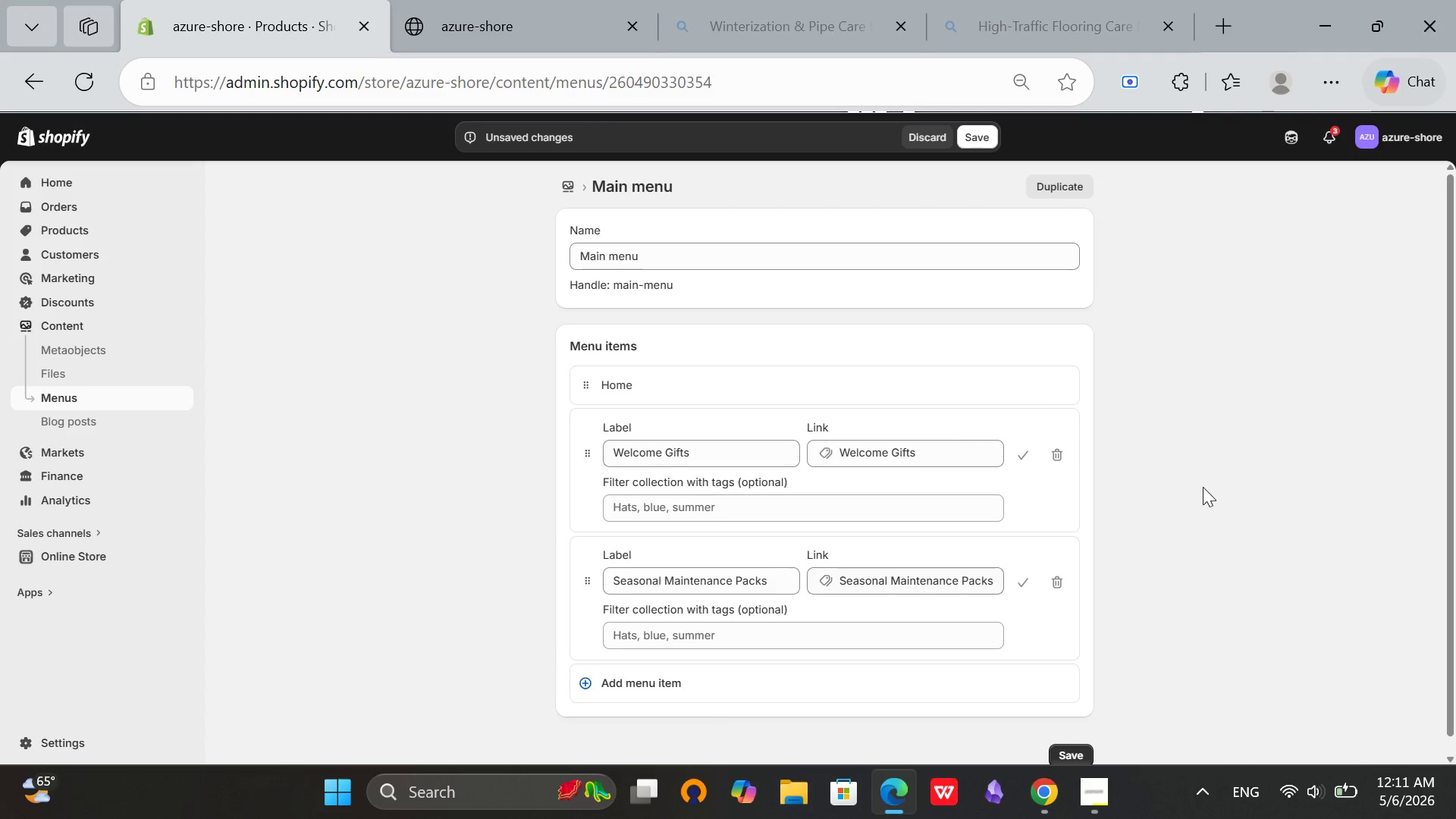 
scroll: coordinate [1233, 475], scroll_direction: down, amount: 3.0
 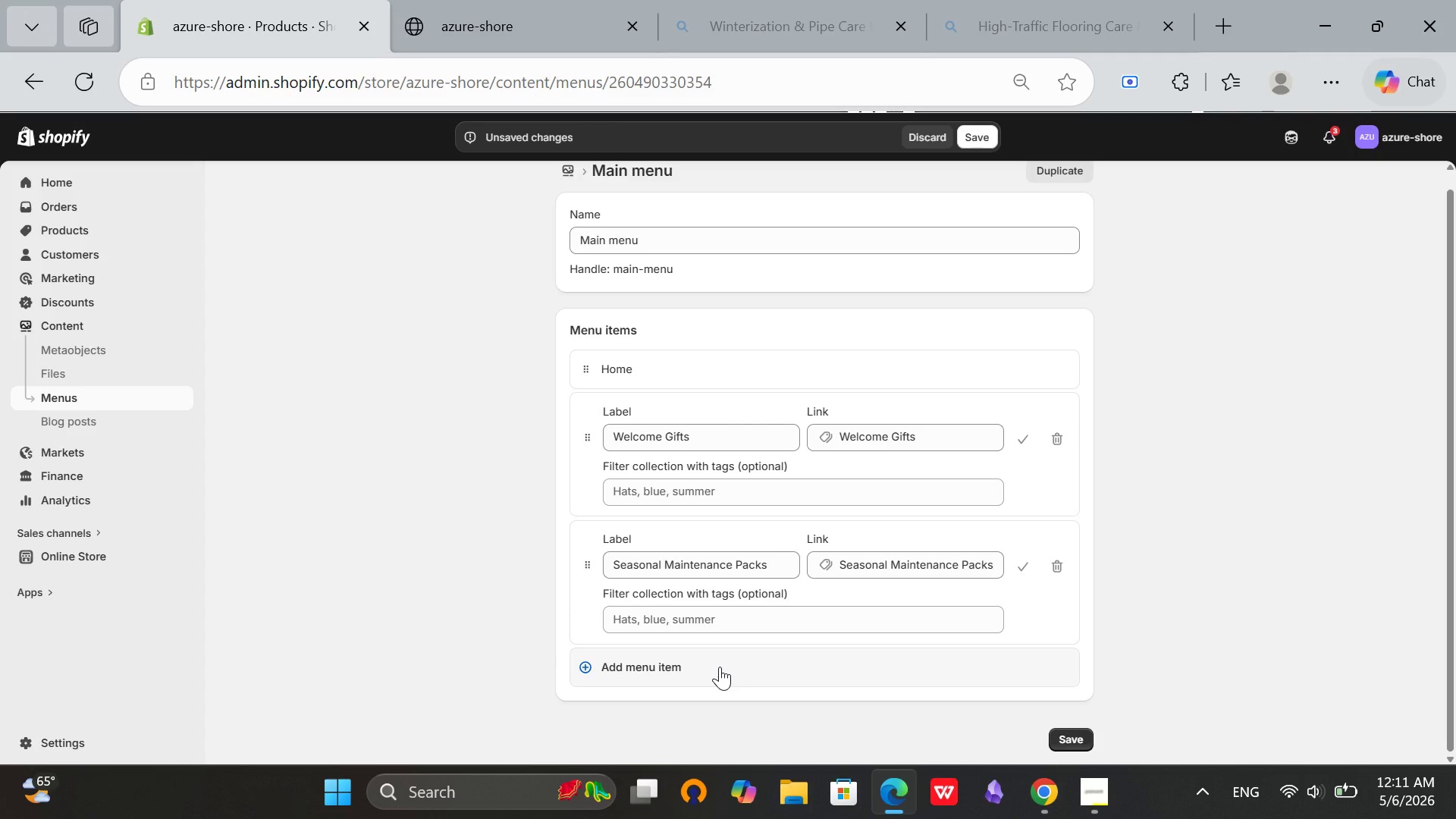 
left_click([720, 667])
 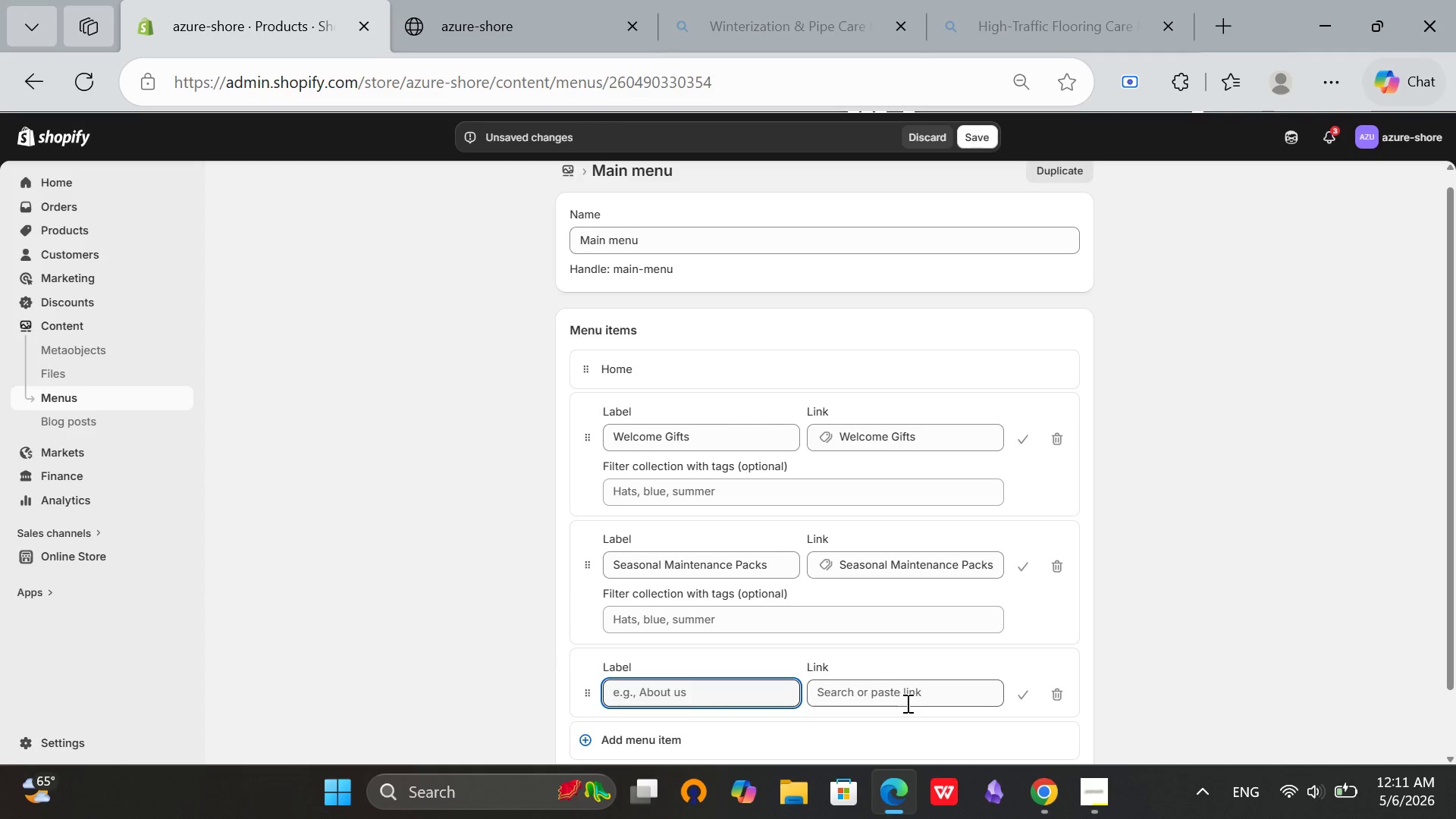 
left_click([906, 703])
 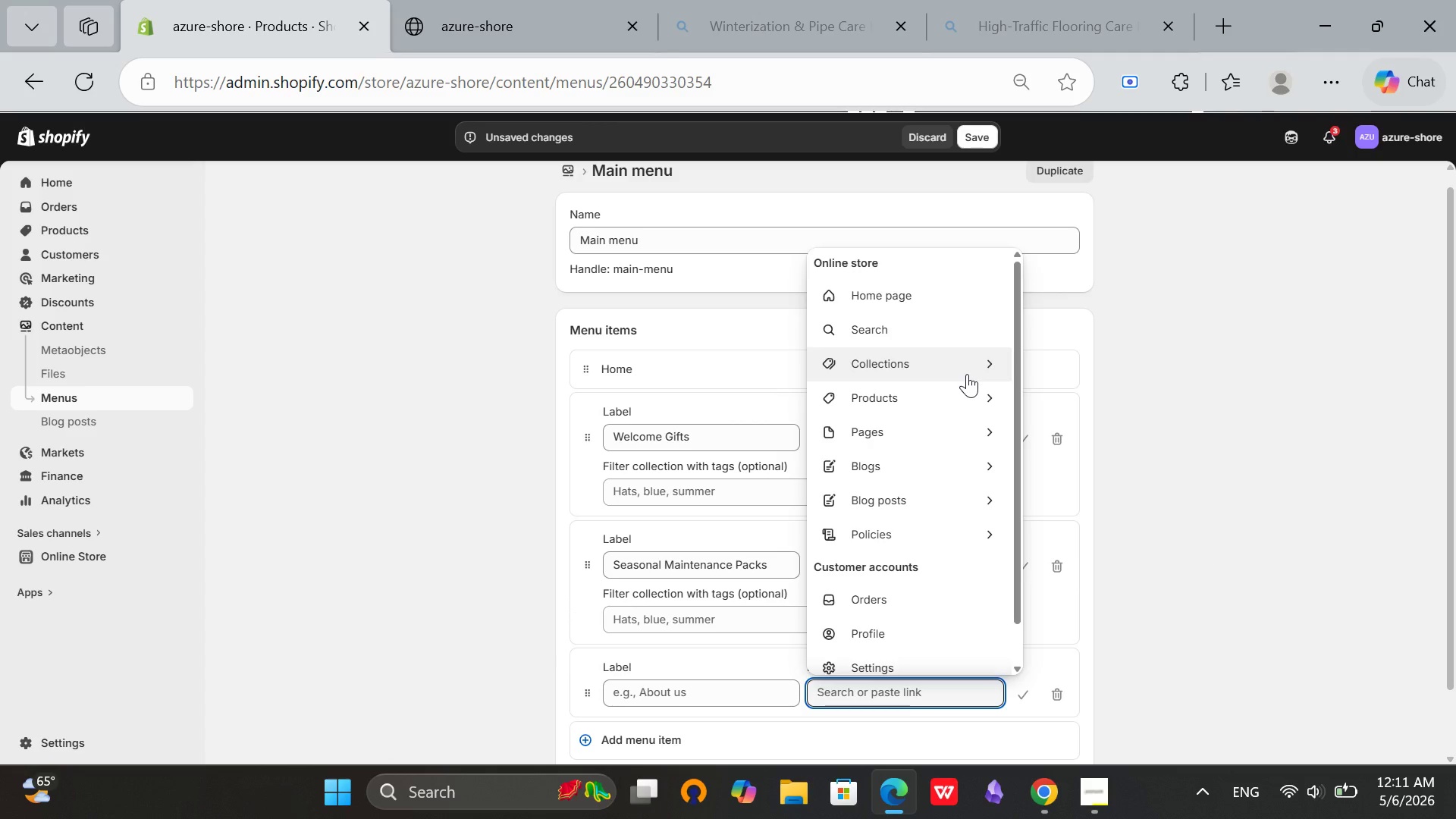 
left_click([967, 374])
 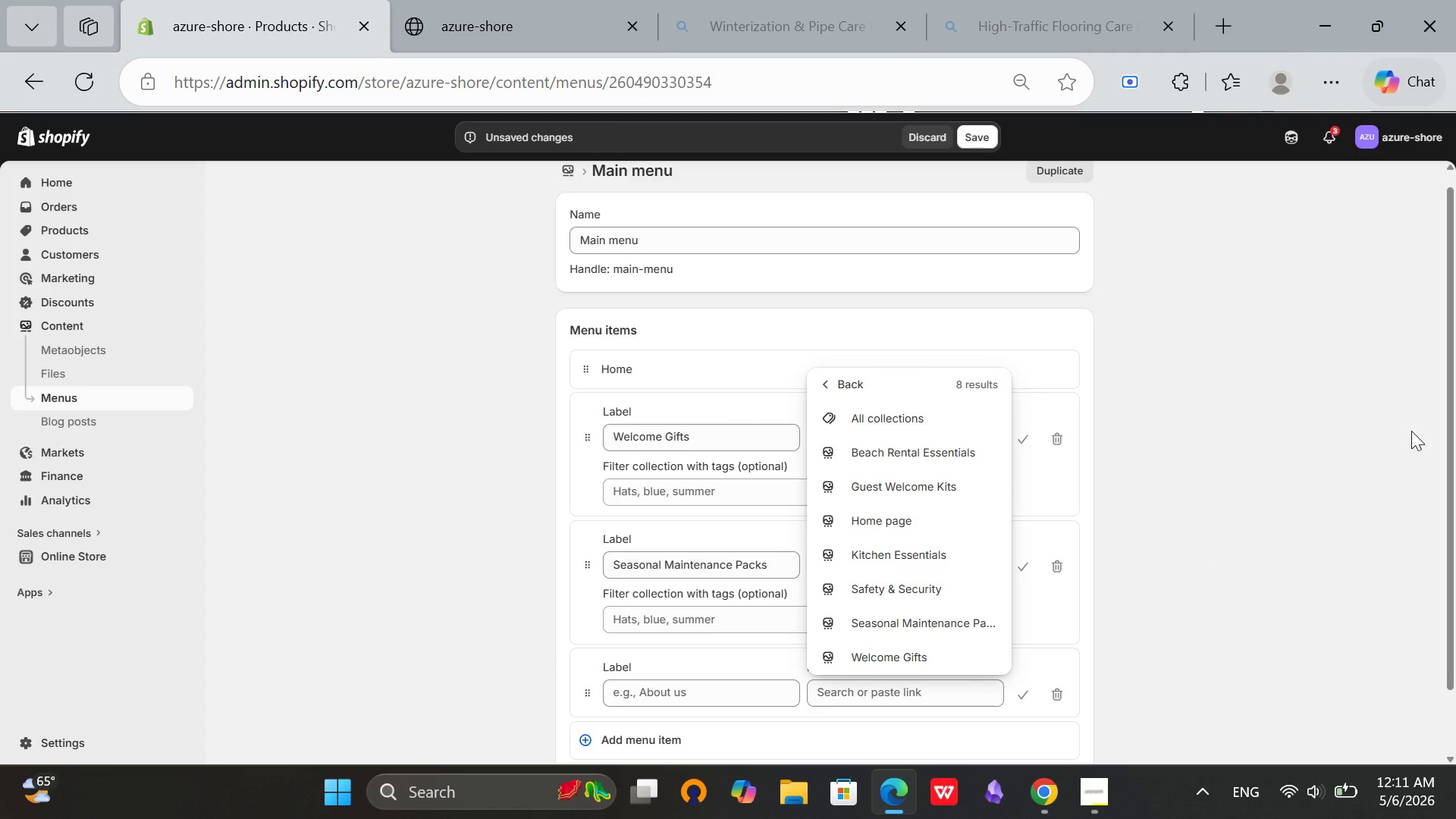 
scroll: coordinate [1417, 429], scroll_direction: down, amount: 5.0
 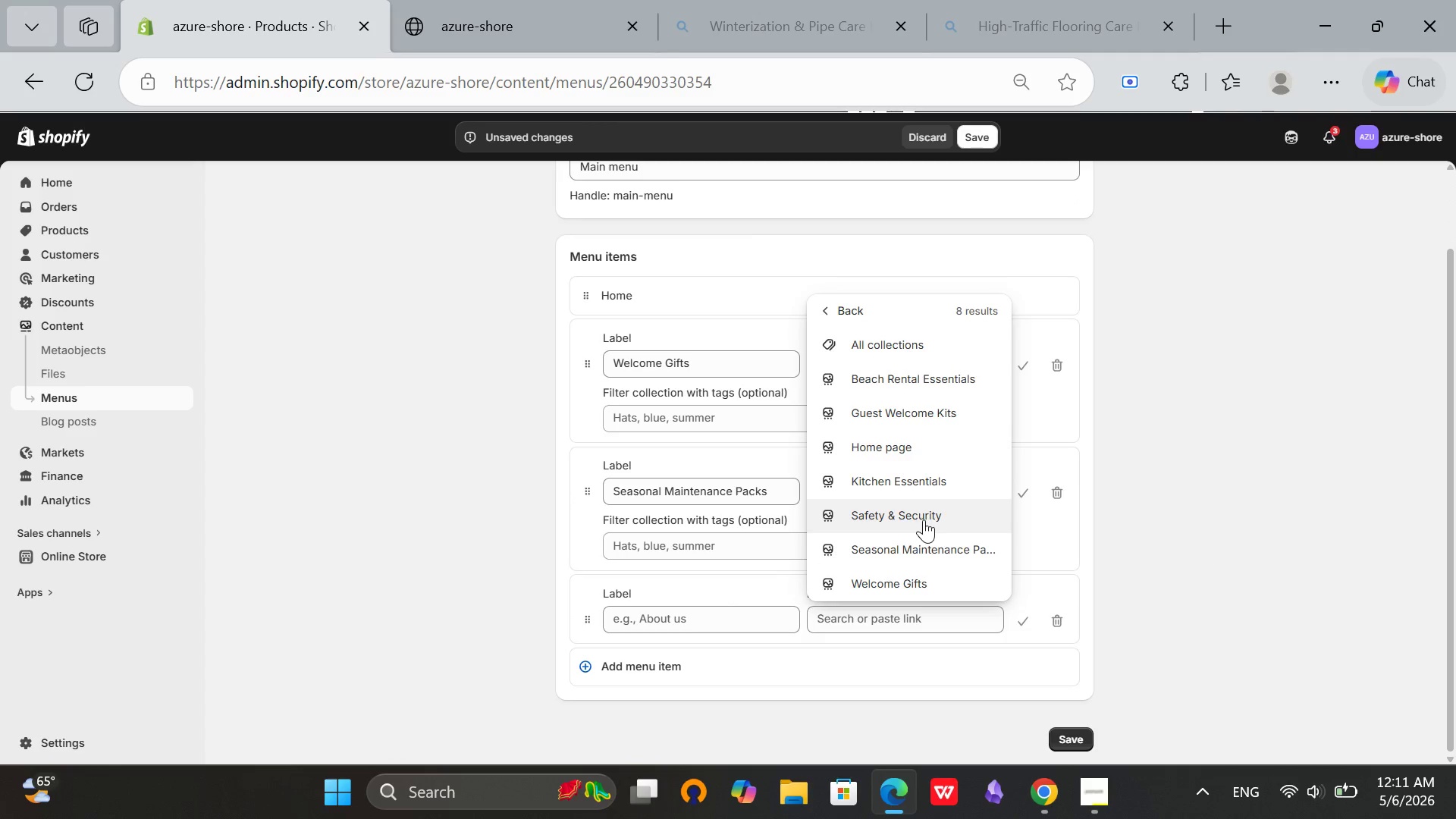 
left_click([924, 517])
 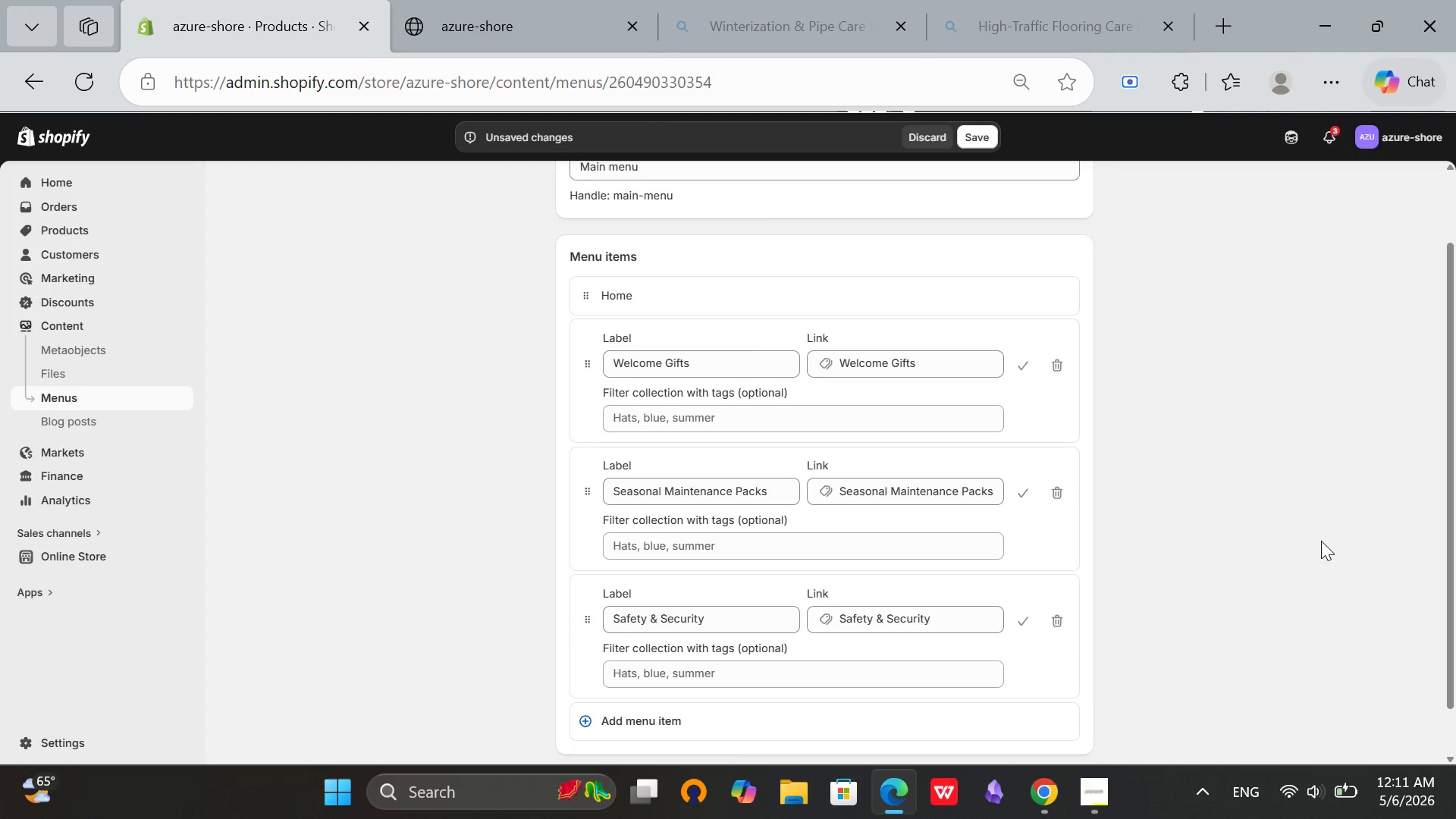 
scroll: coordinate [1321, 541], scroll_direction: down, amount: 3.0
 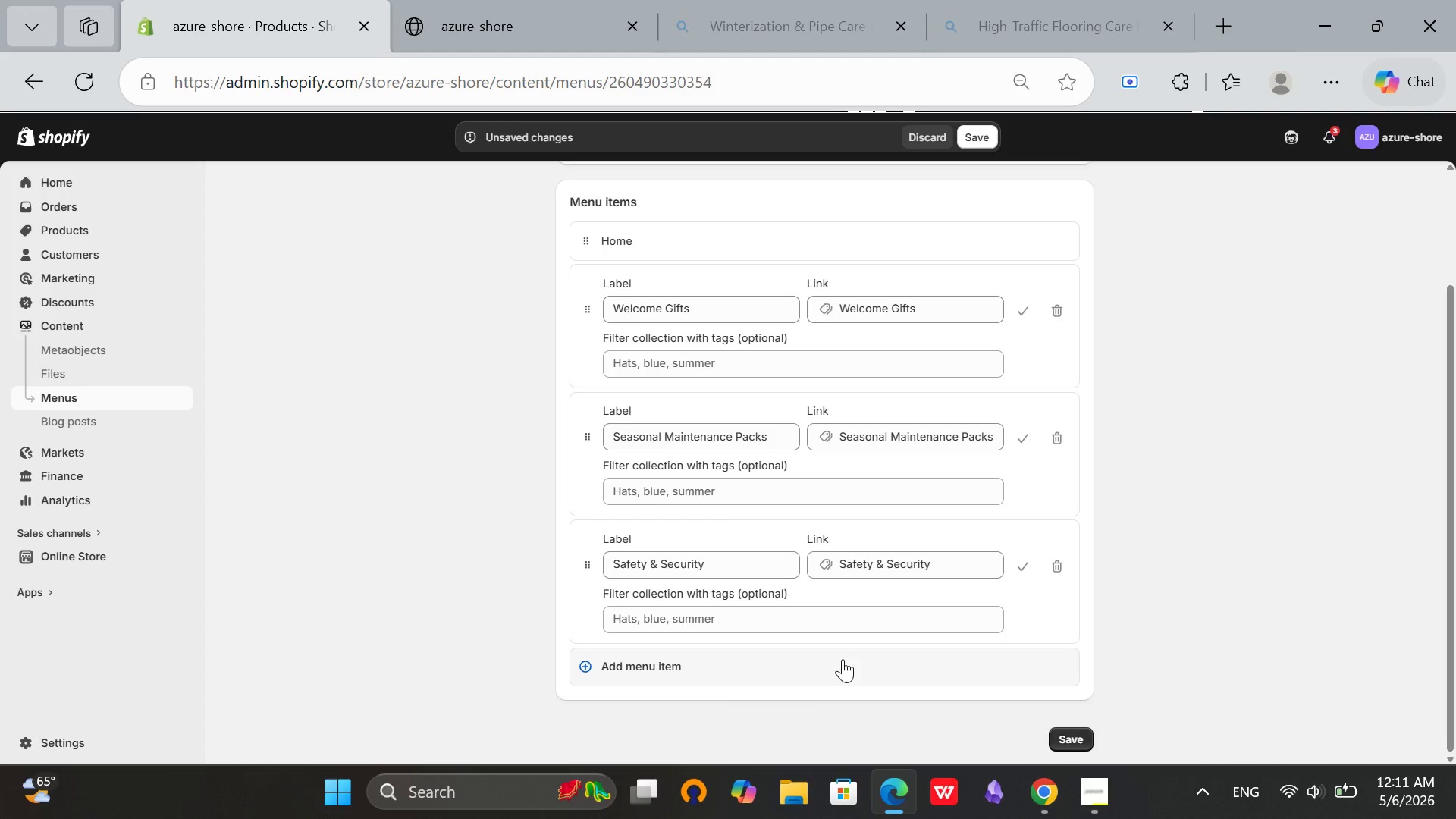 
left_click([843, 659])
 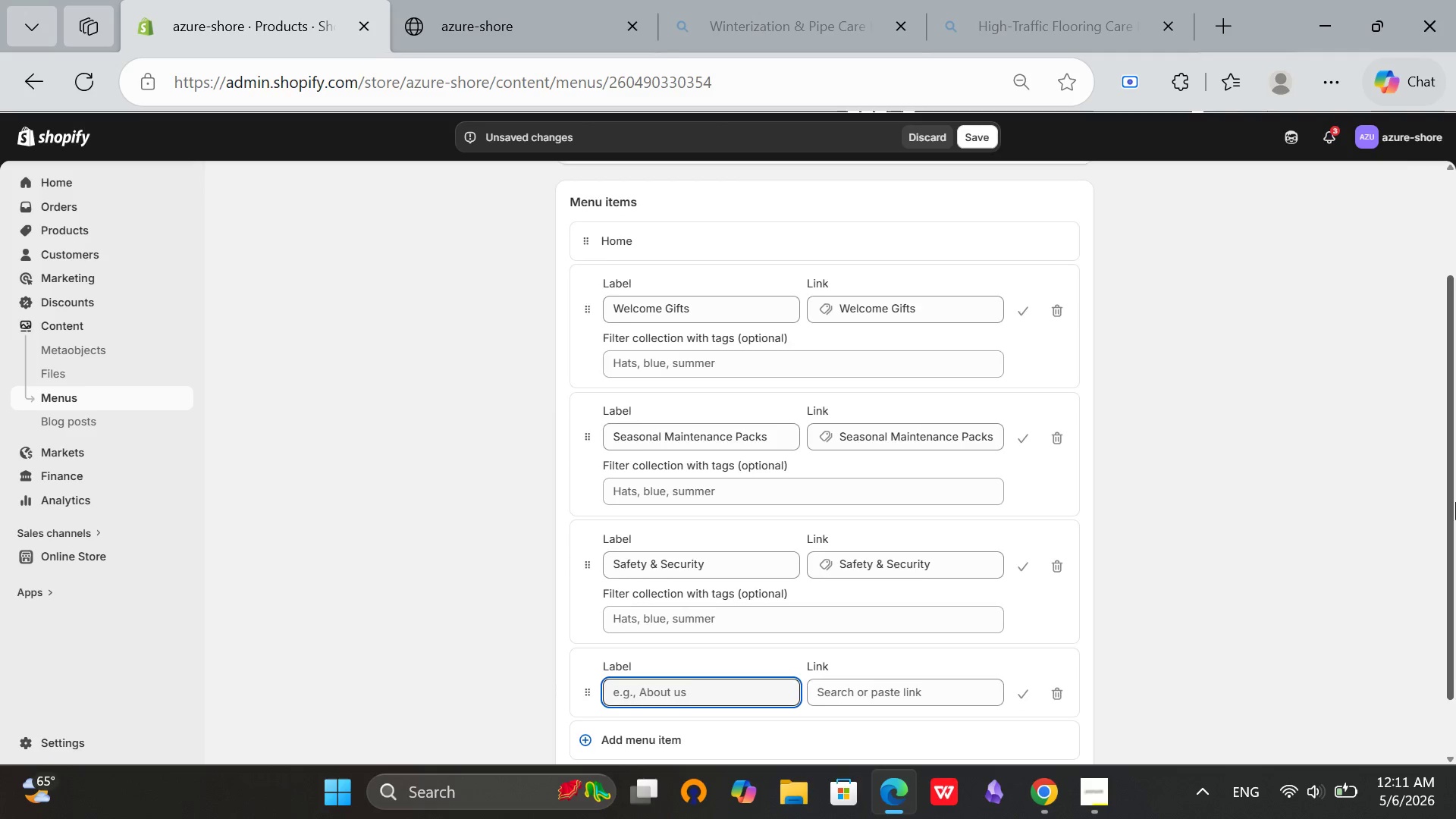 
scroll: coordinate [1455, 502], scroll_direction: down, amount: 5.0
 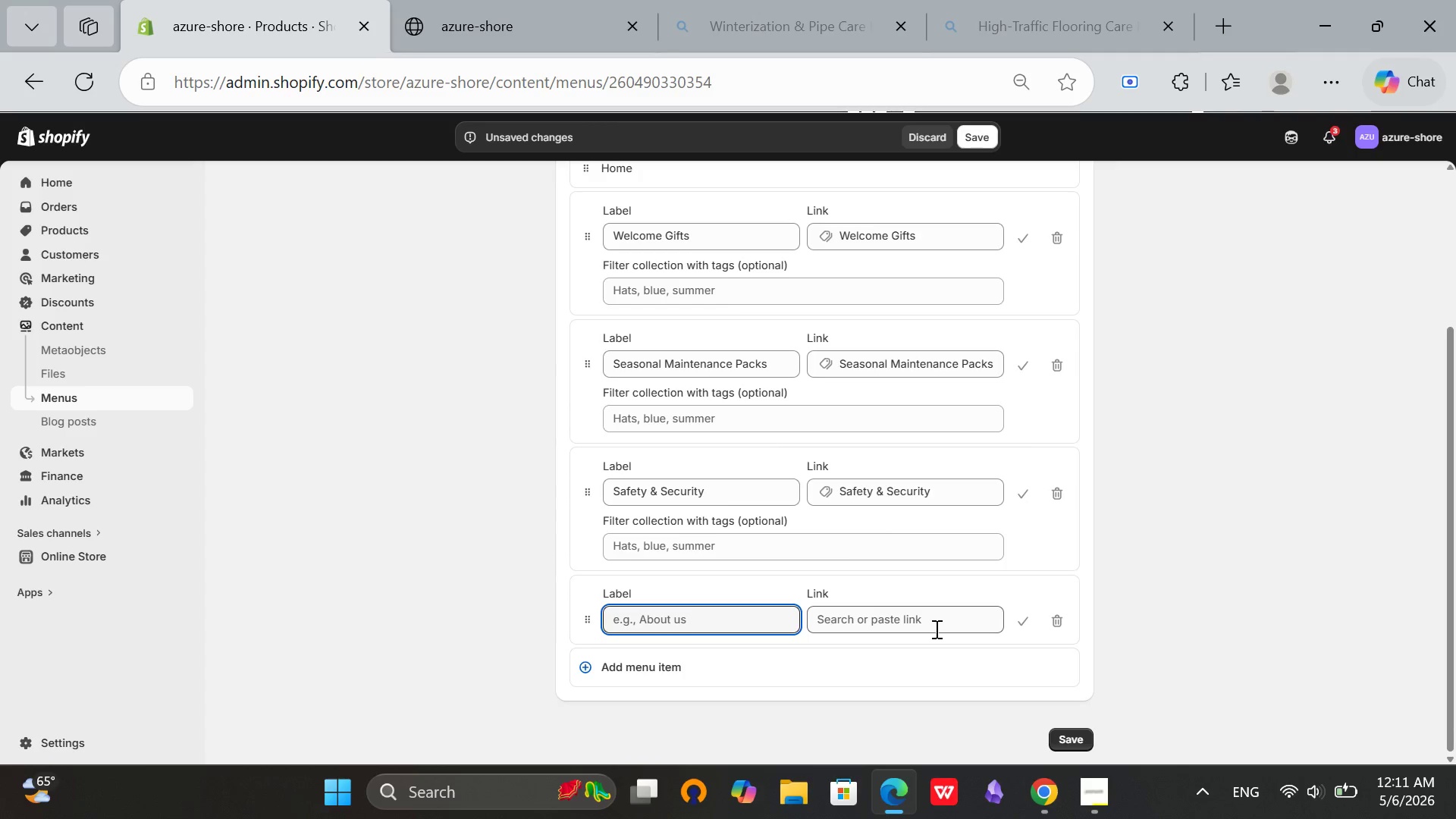 
left_click([935, 628])
 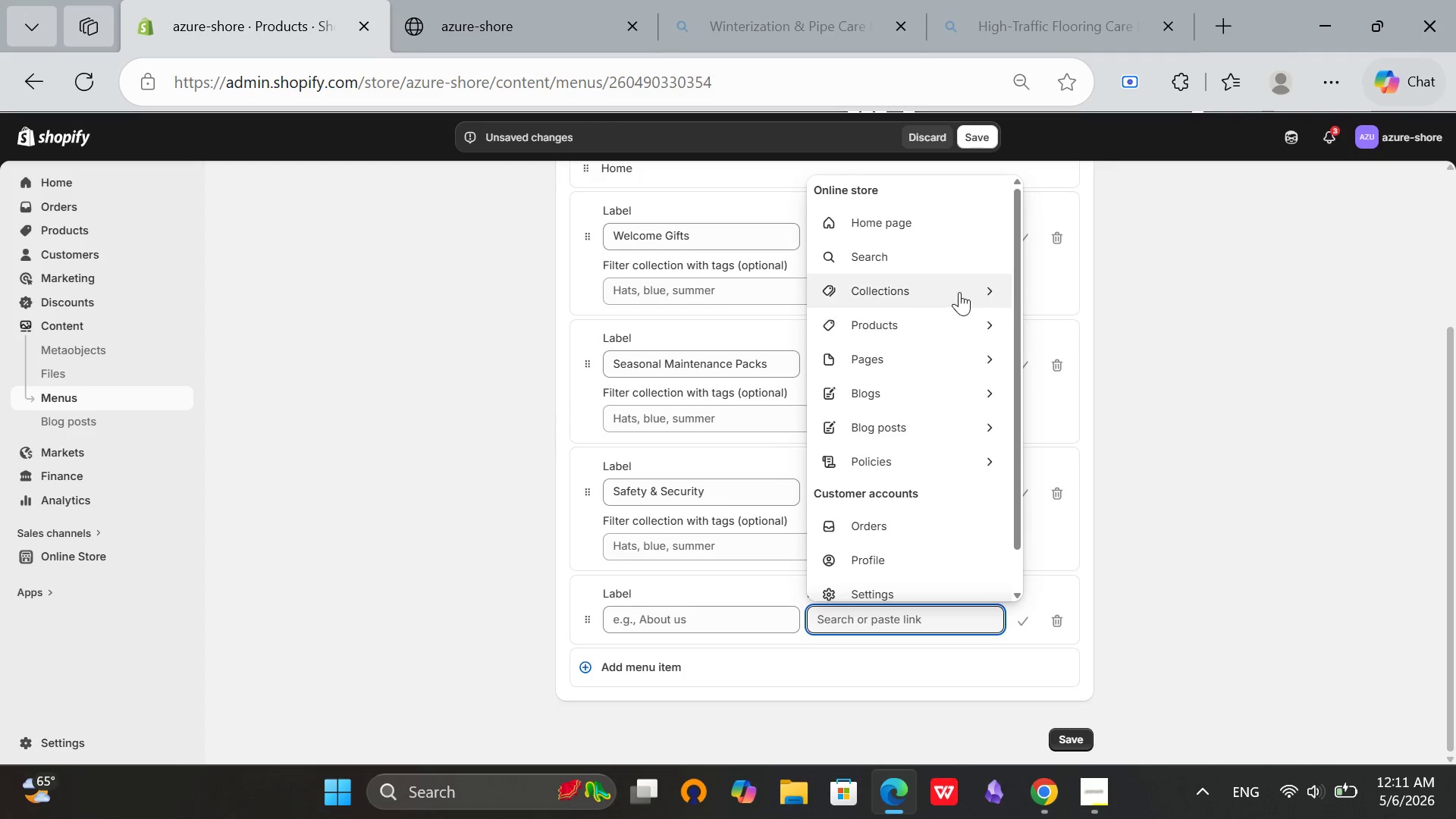 
left_click([959, 292])
 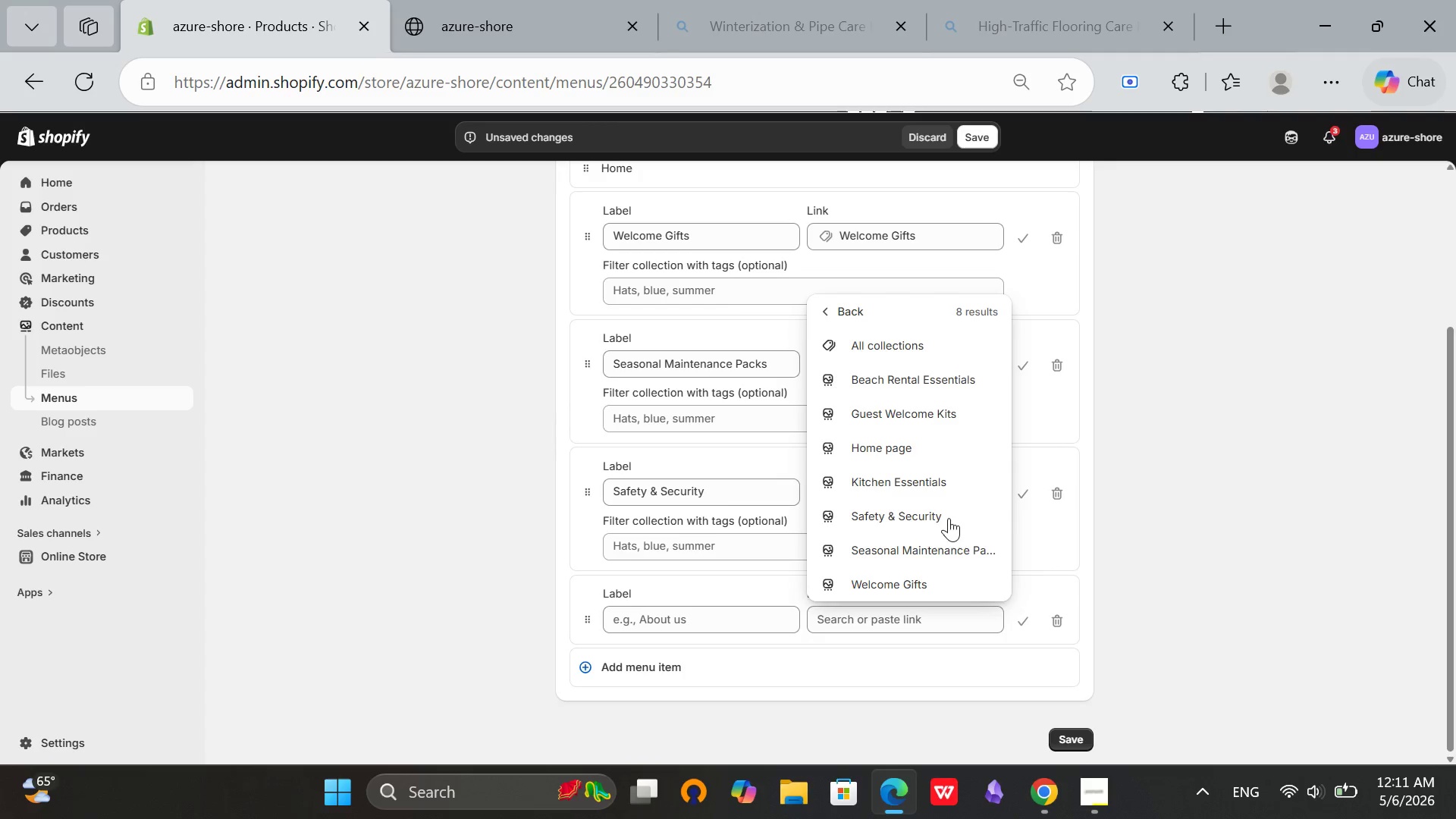 
scroll: coordinate [924, 483], scroll_direction: down, amount: 2.0
 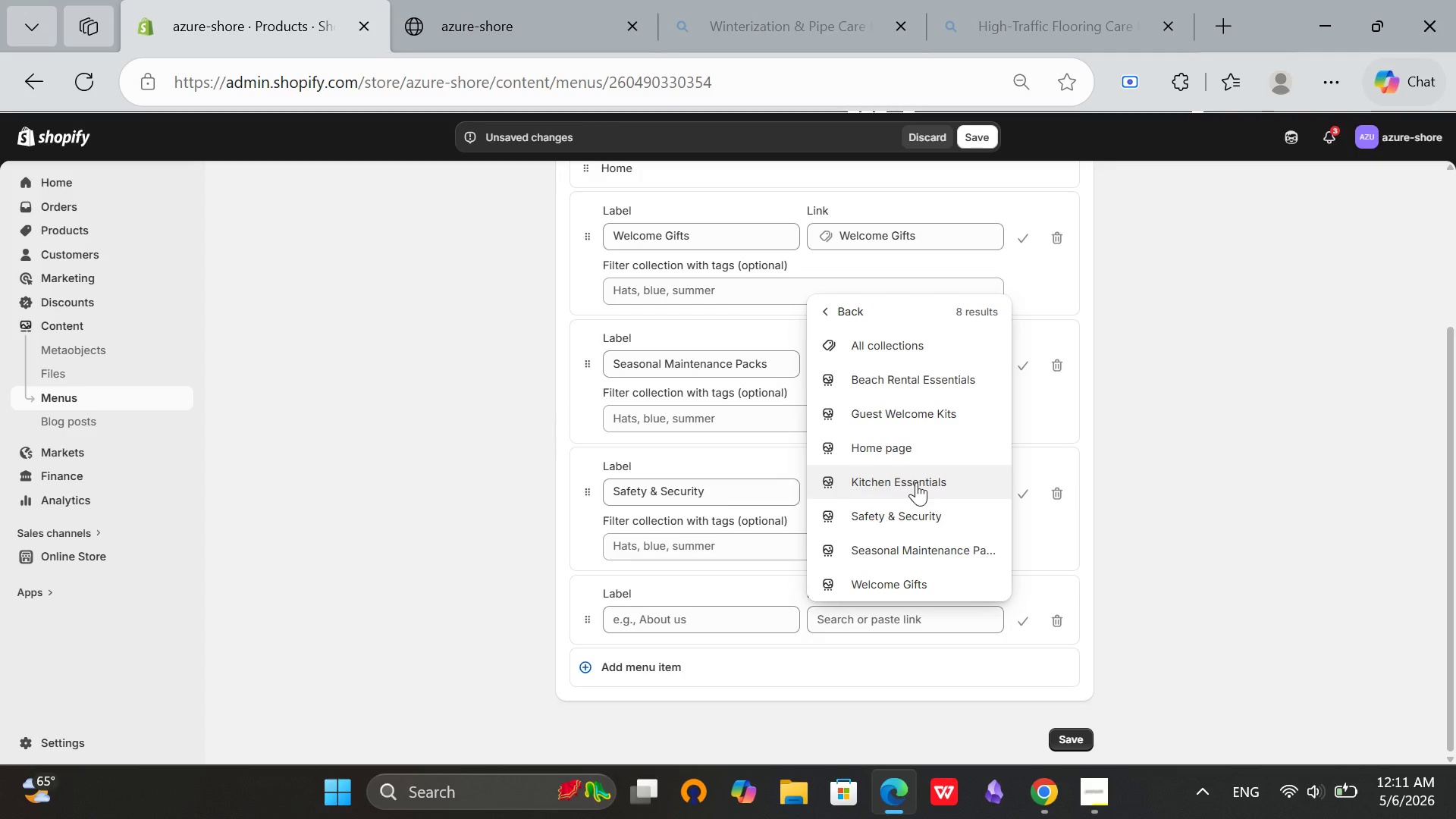 
left_click([916, 482])
 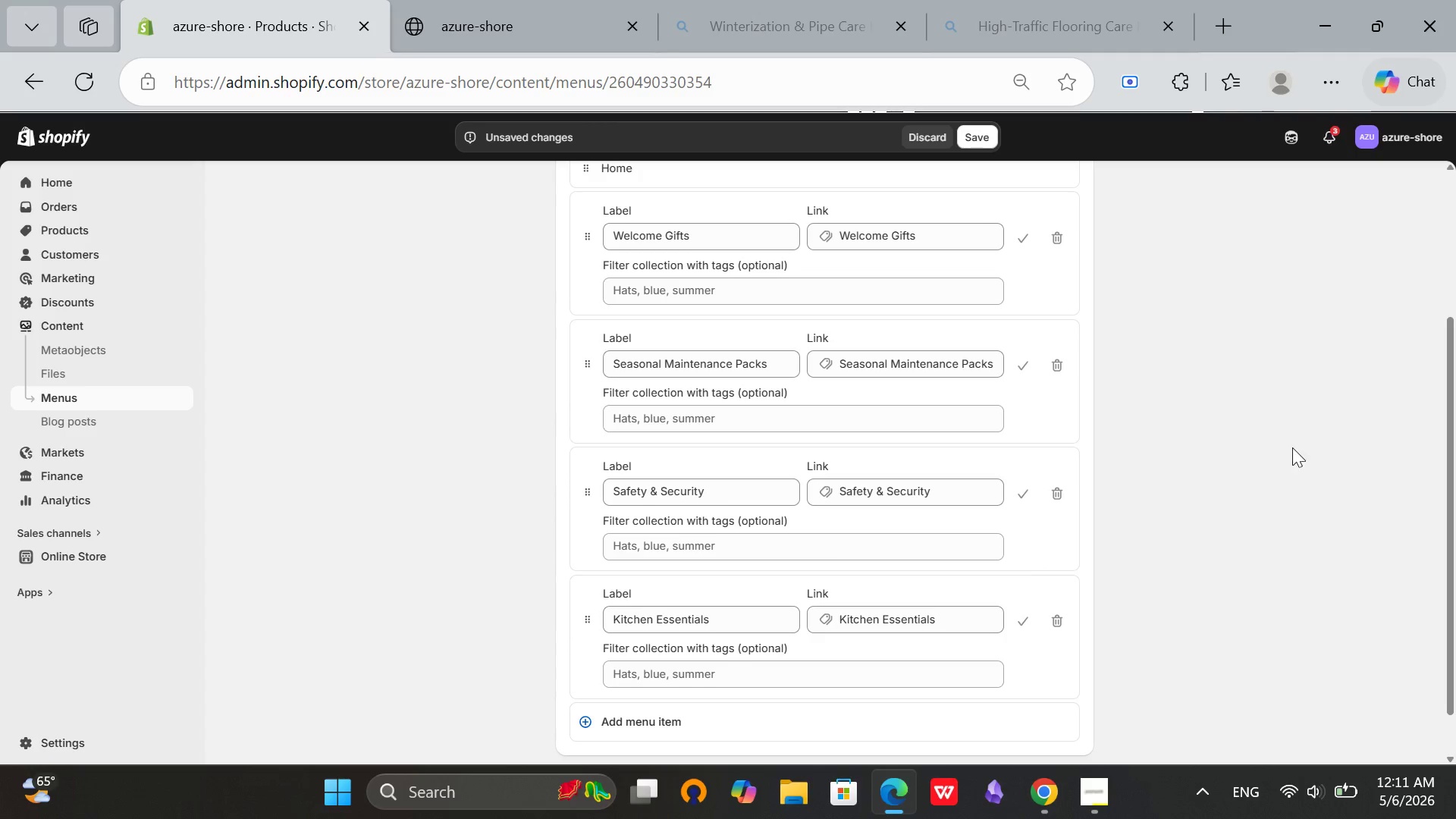 
scroll: coordinate [1294, 447], scroll_direction: down, amount: 4.0
 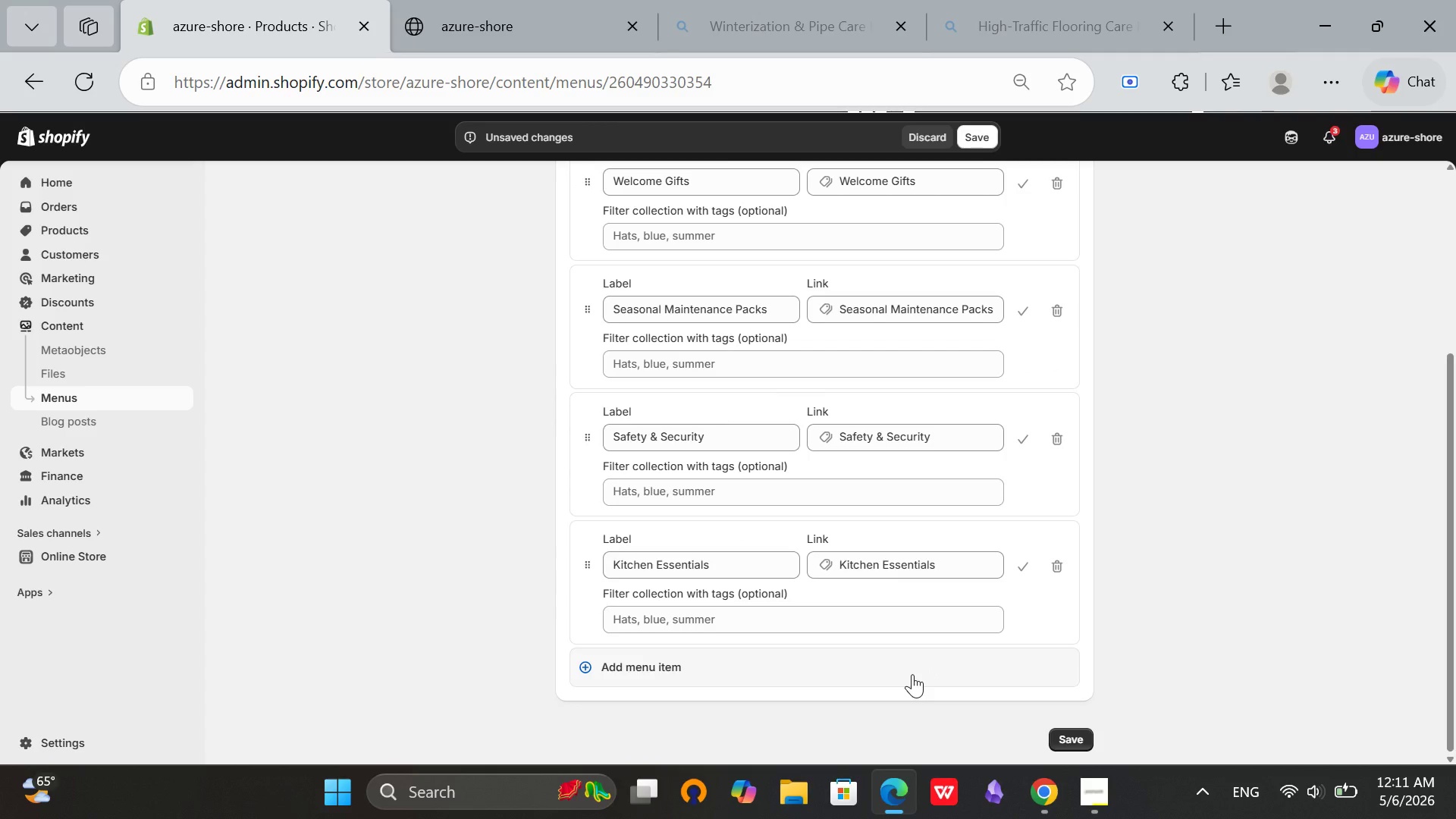 
left_click([912, 674])
 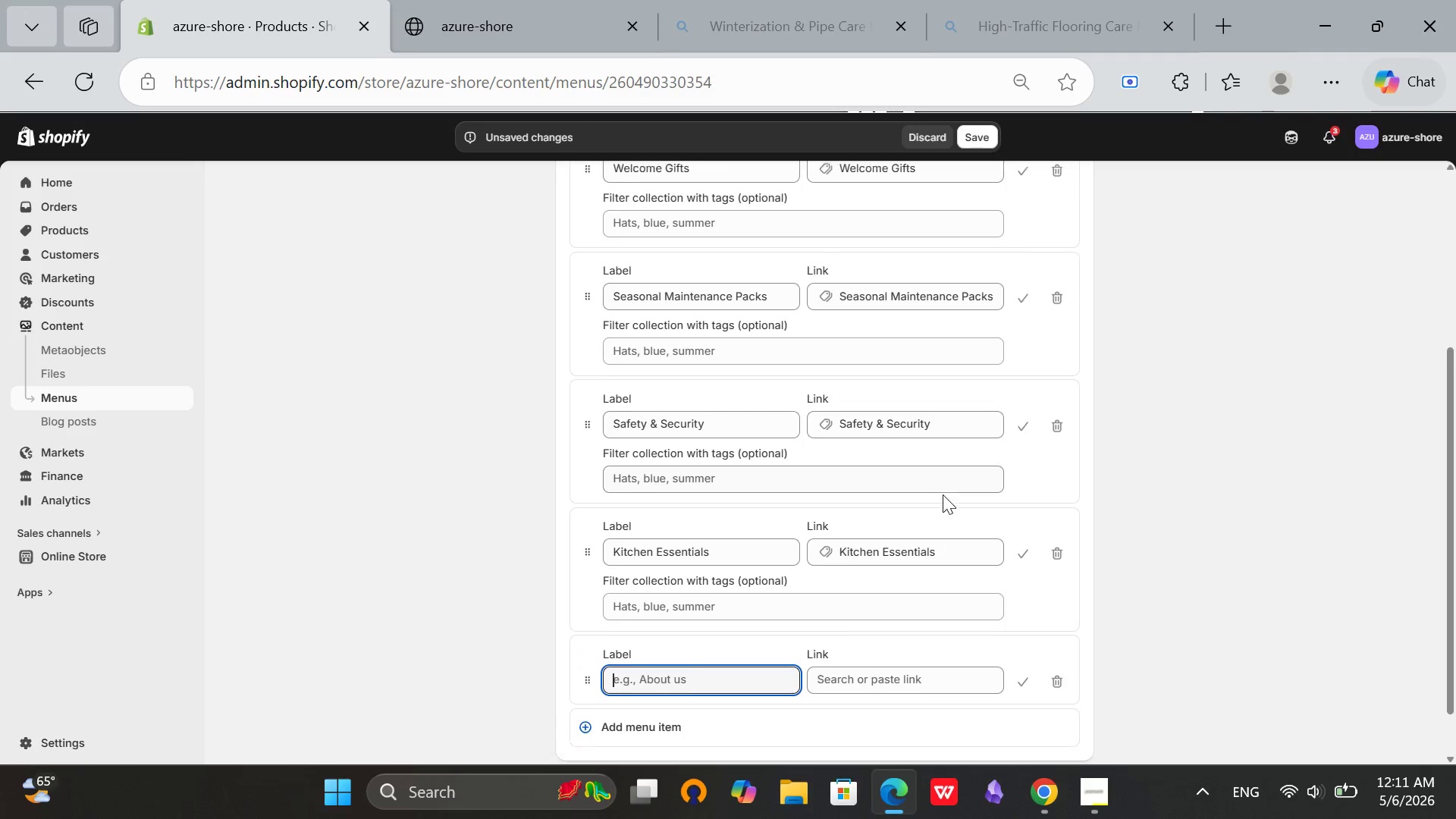 
scroll: coordinate [956, 491], scroll_direction: down, amount: 5.0
 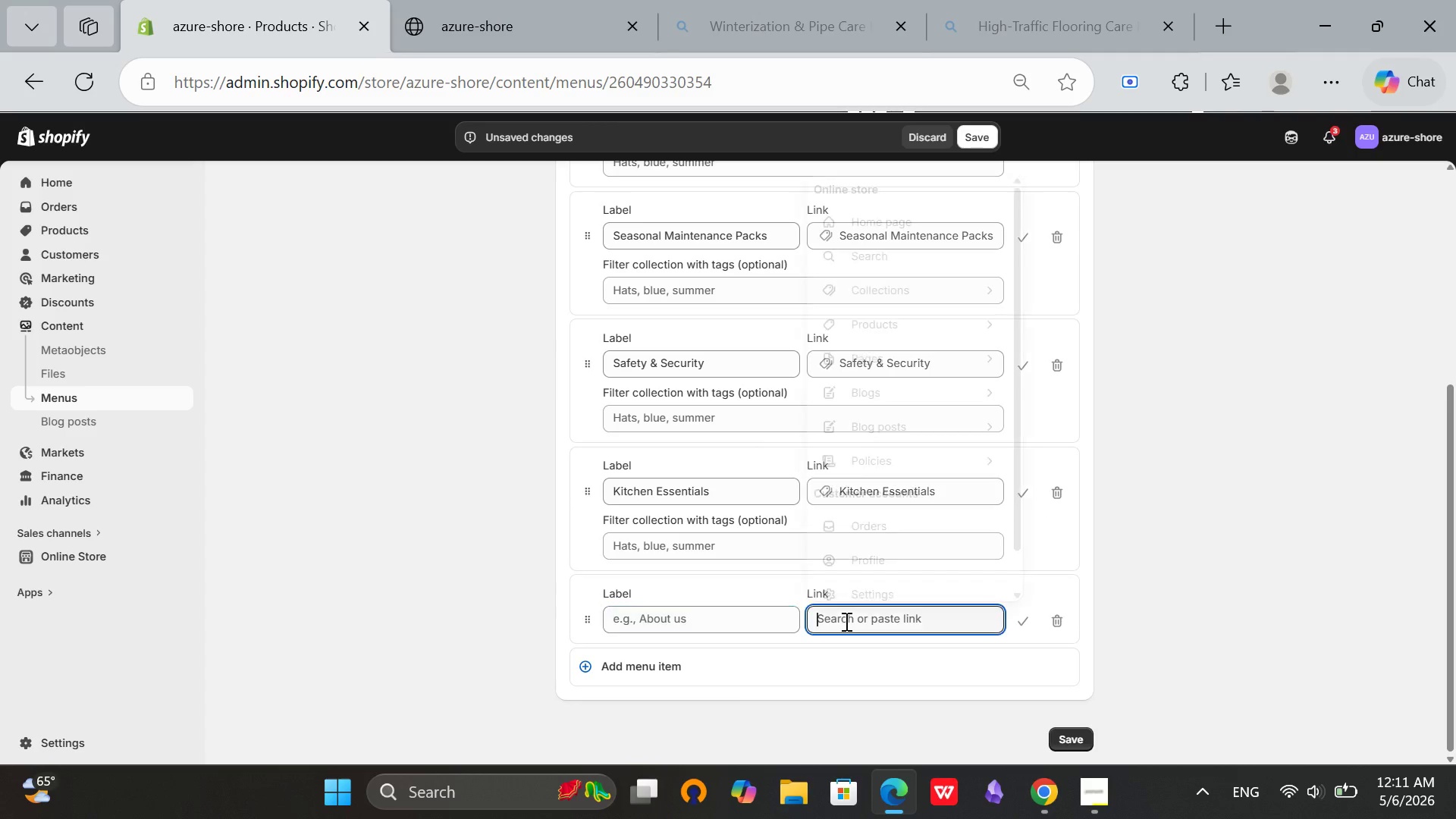 
left_click([845, 621])
 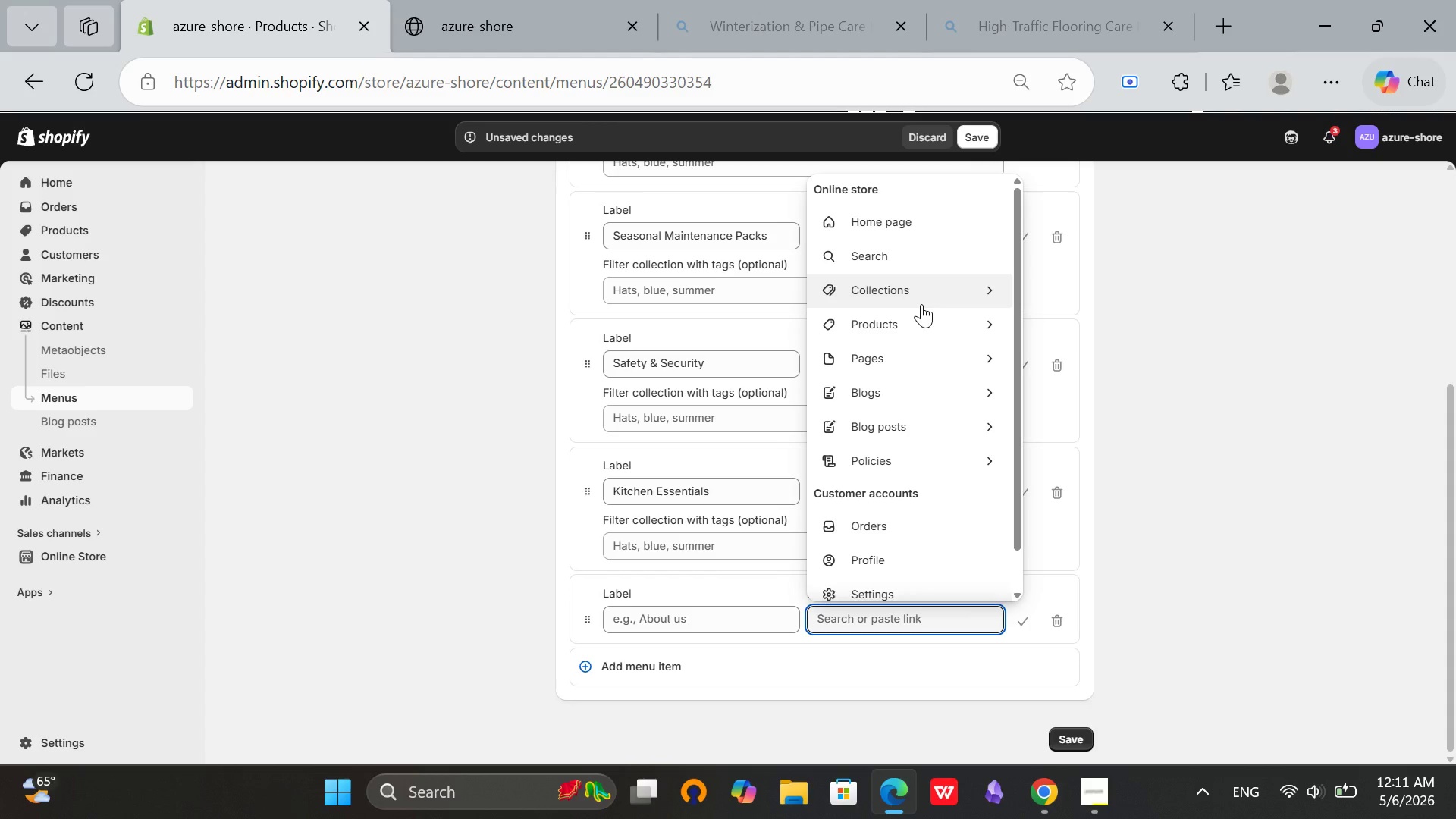 
left_click([921, 304])
 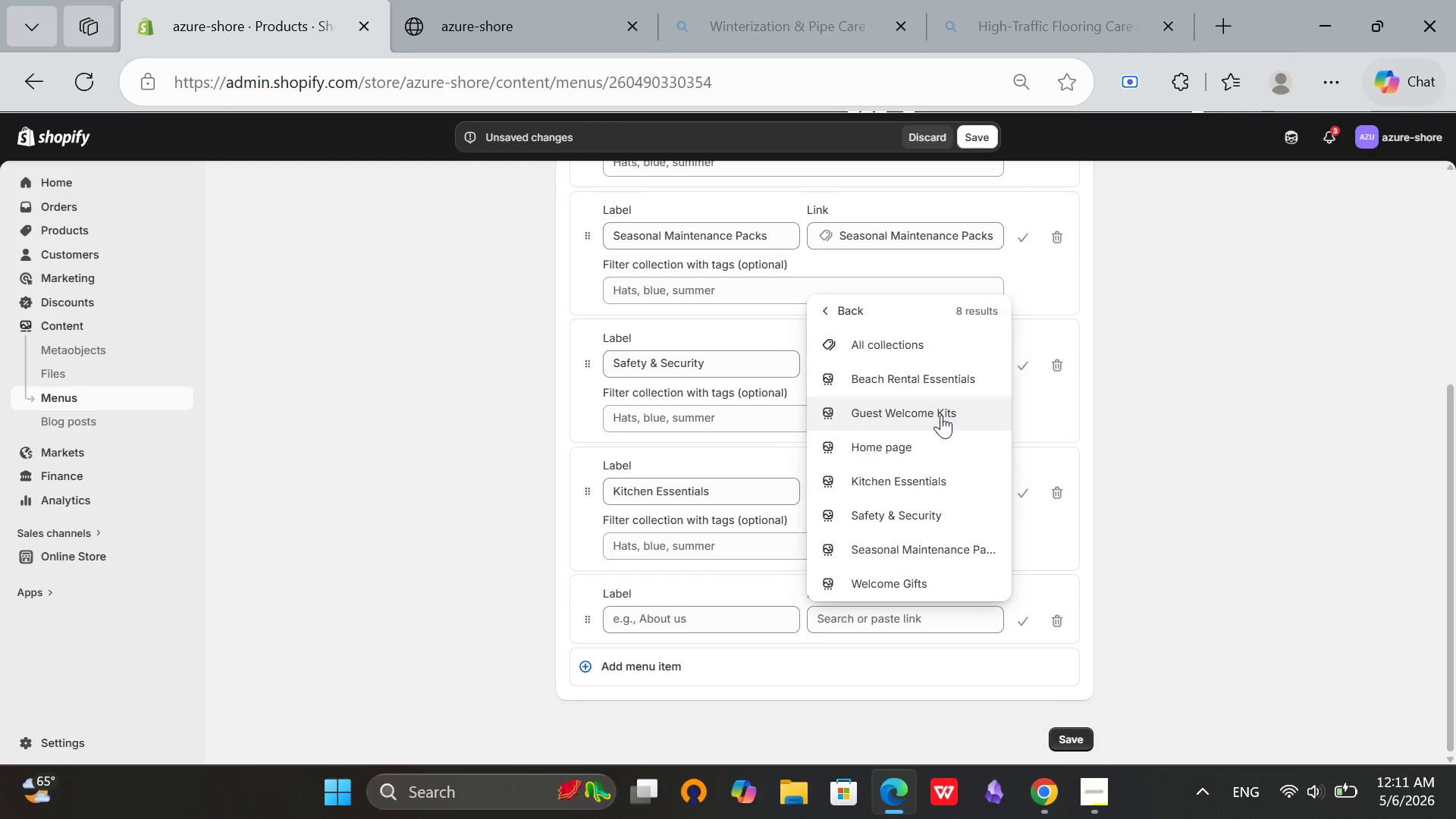 
left_click([941, 415])
 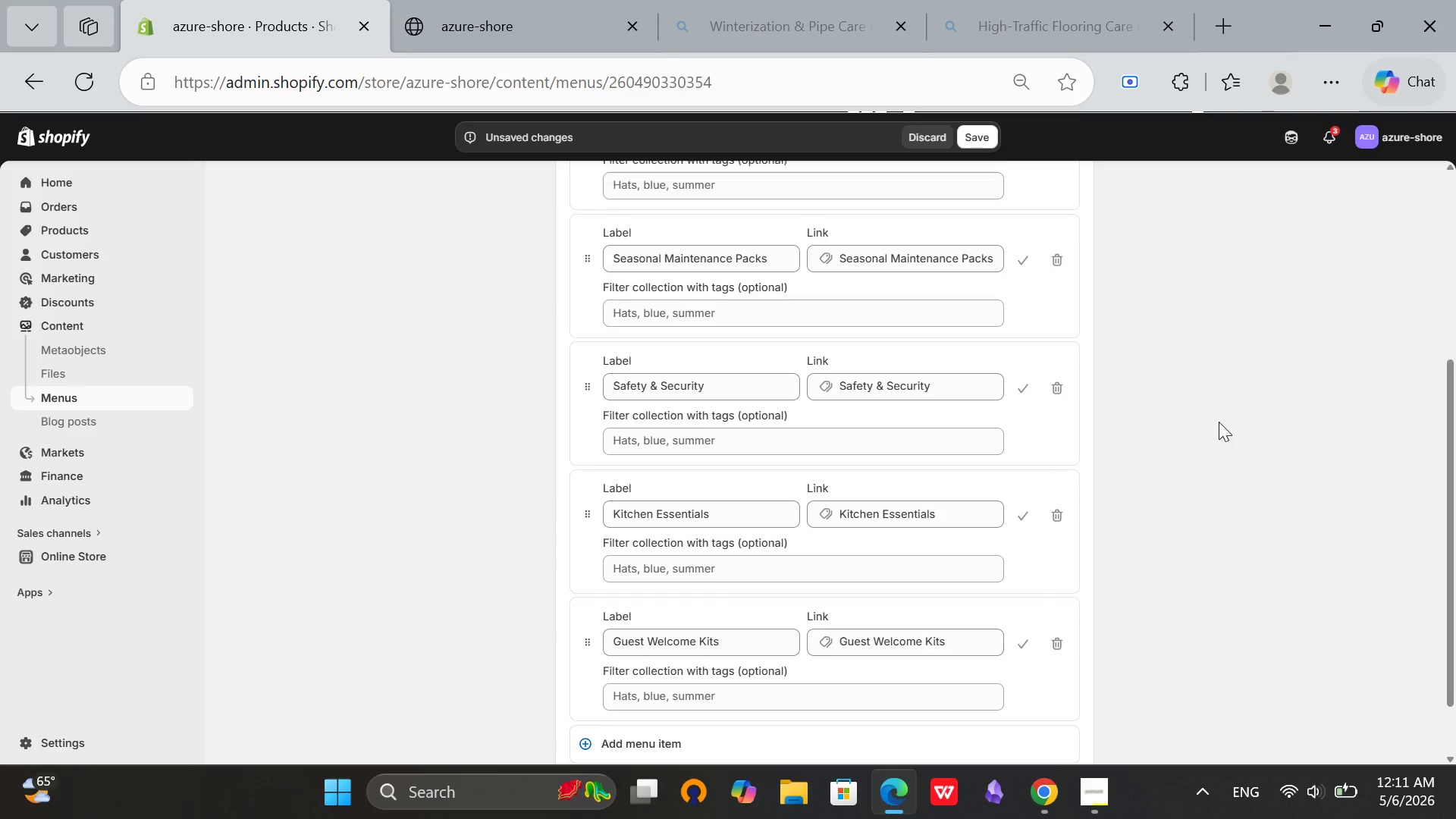 
scroll: coordinate [1219, 422], scroll_direction: up, amount: 2.0
 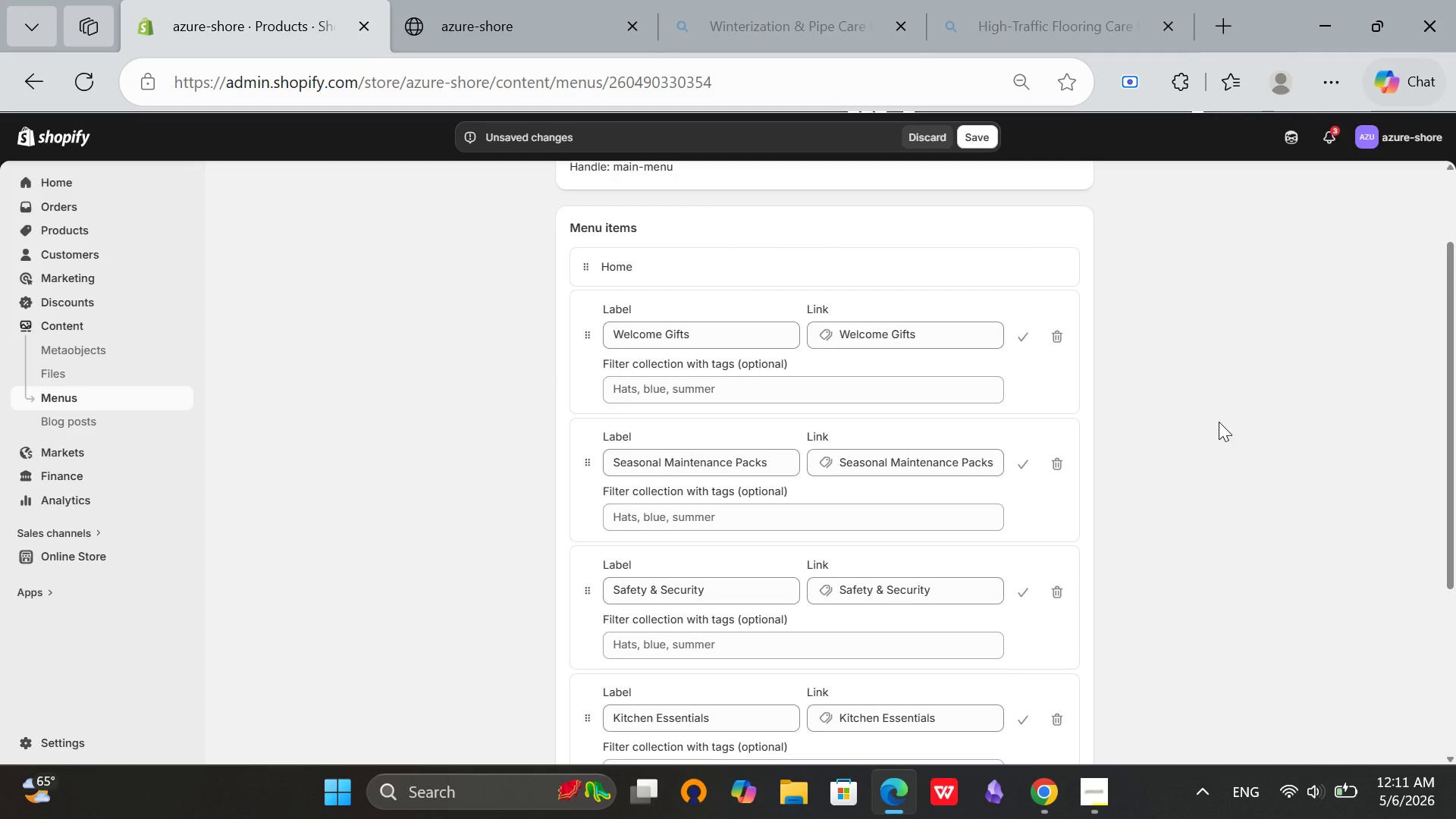 
scroll: coordinate [1219, 422], scroll_direction: down, amount: 4.0